 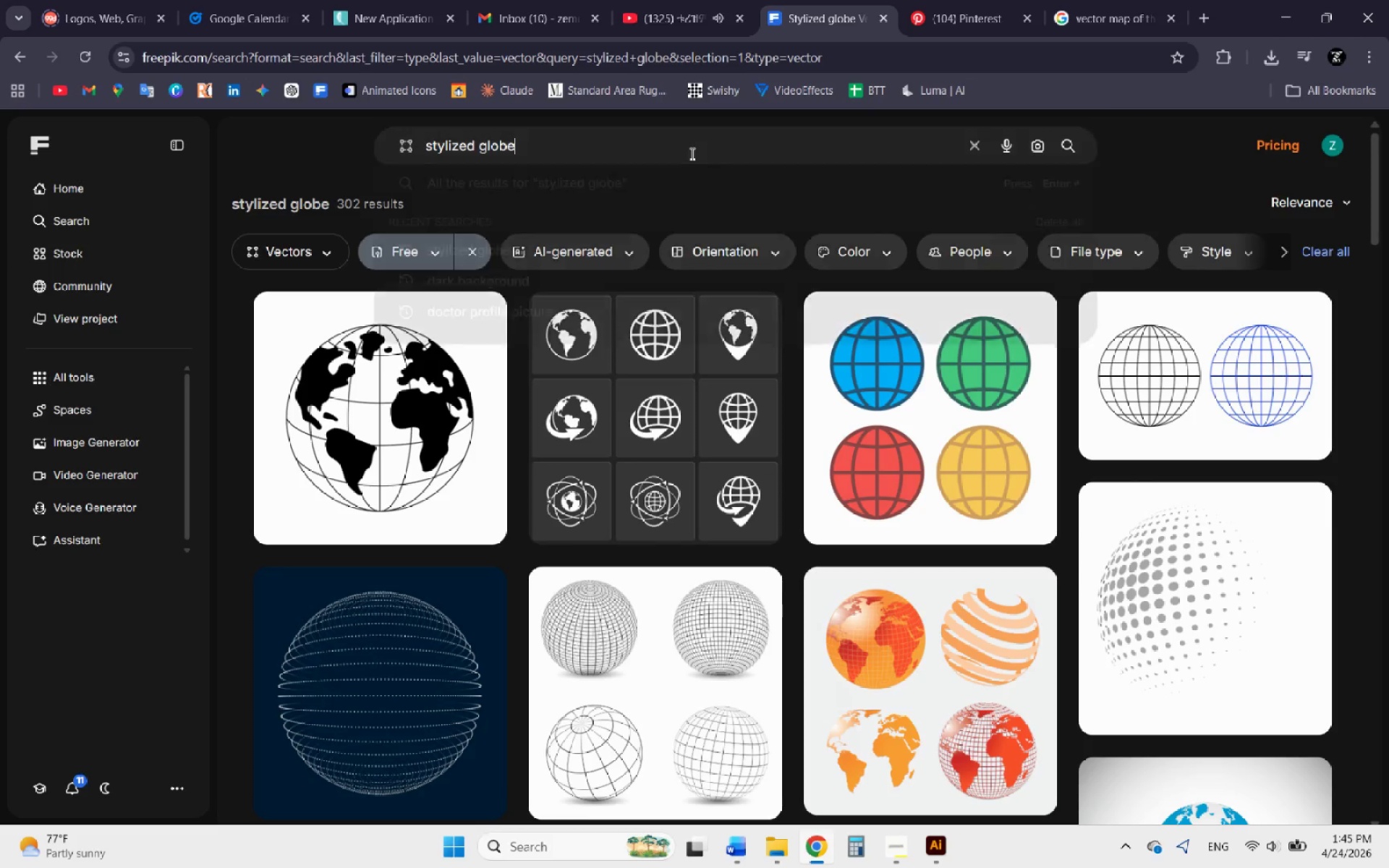 
left_click_drag(start_coordinate=[674, 153], to_coordinate=[277, 157])
 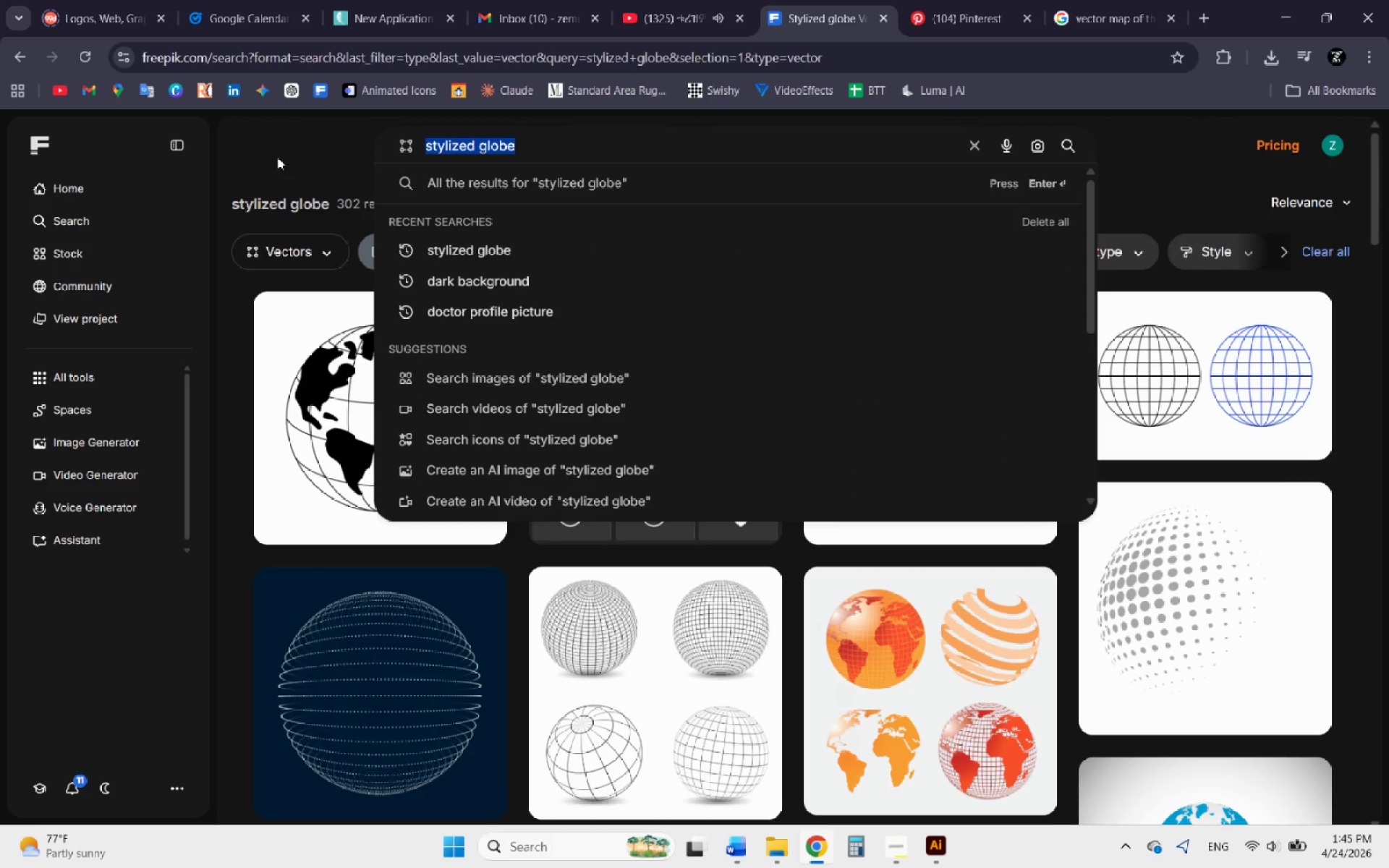 
key(Control+V)
 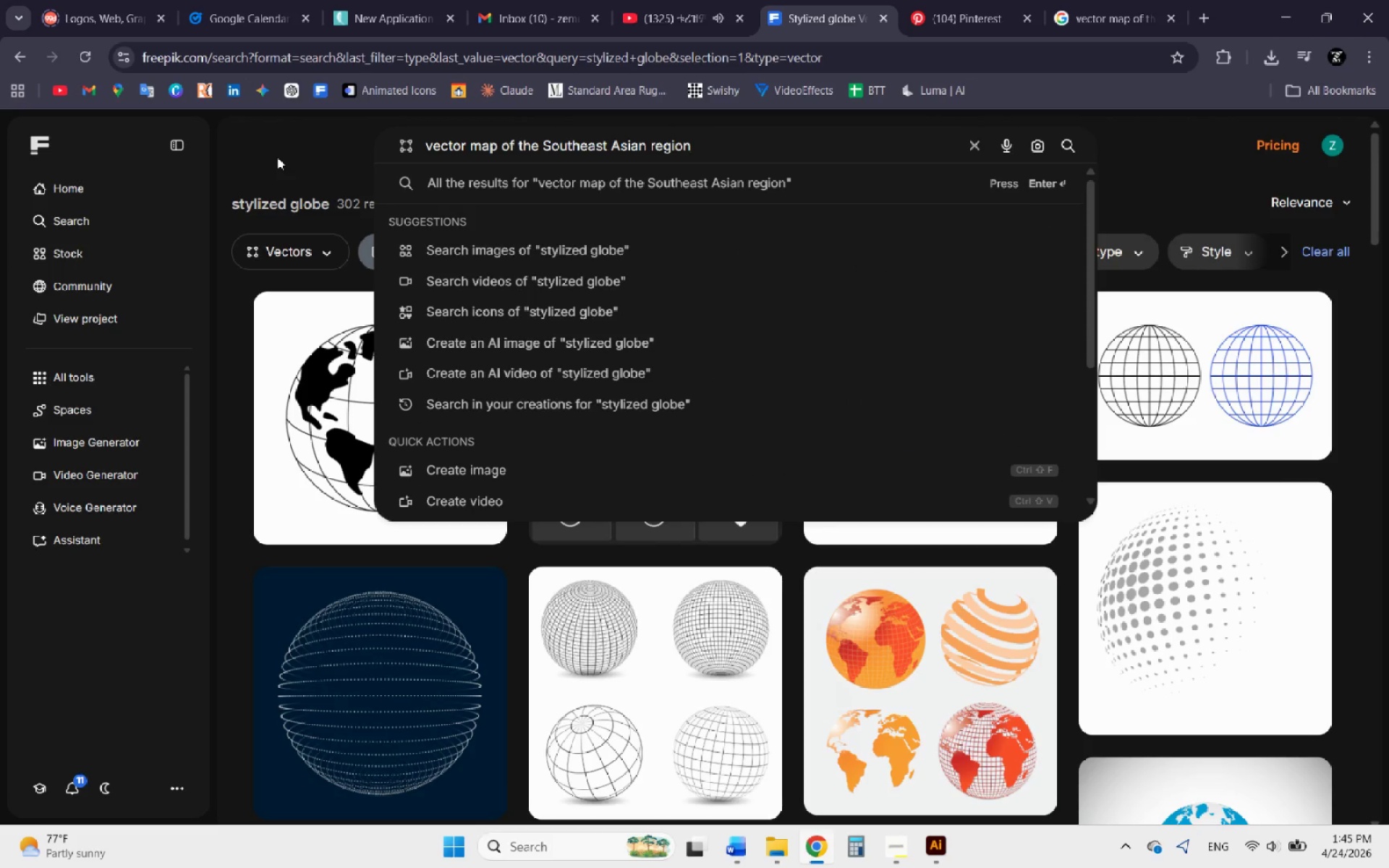 
key(Enter)
 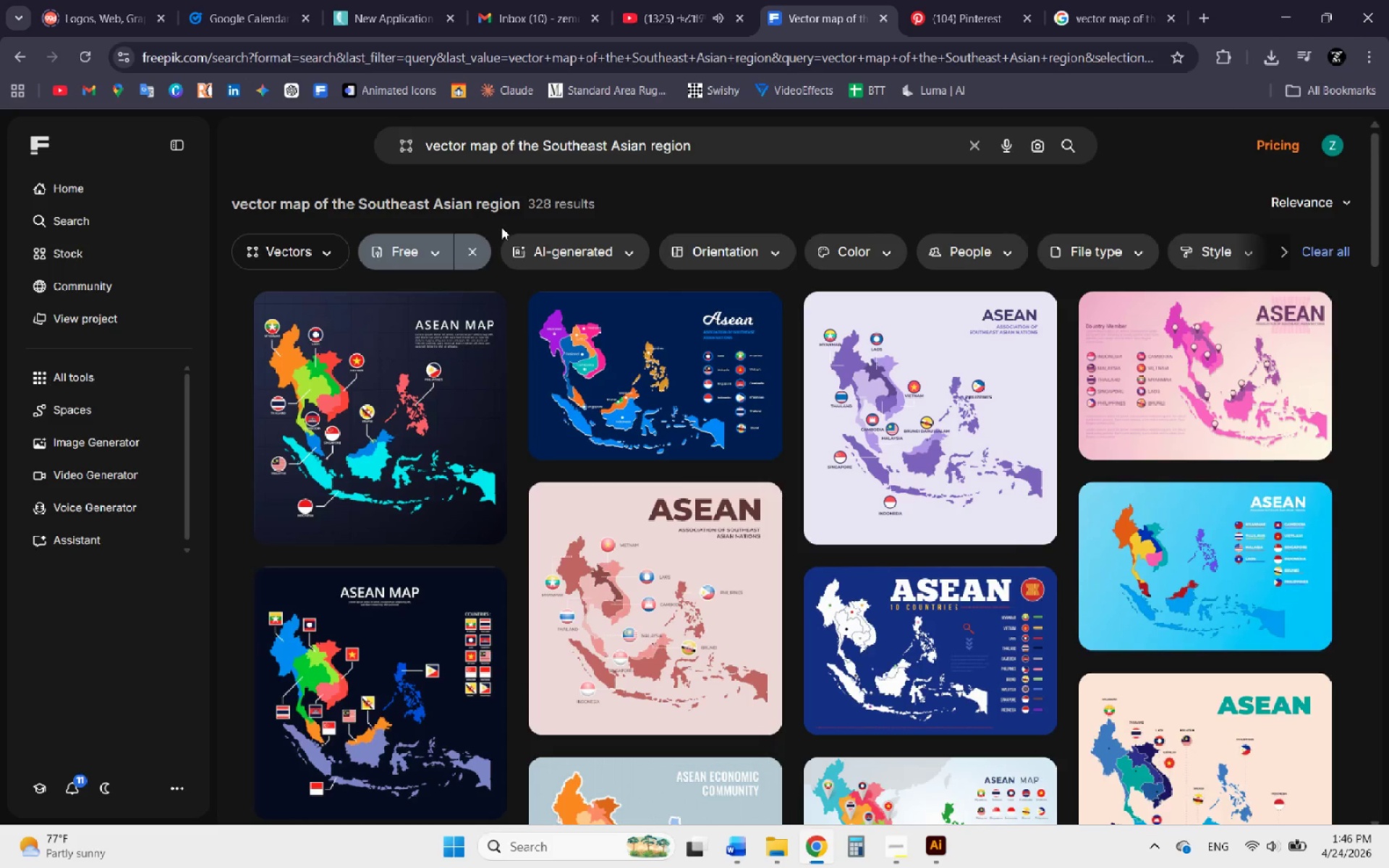 
wait(7.08)
 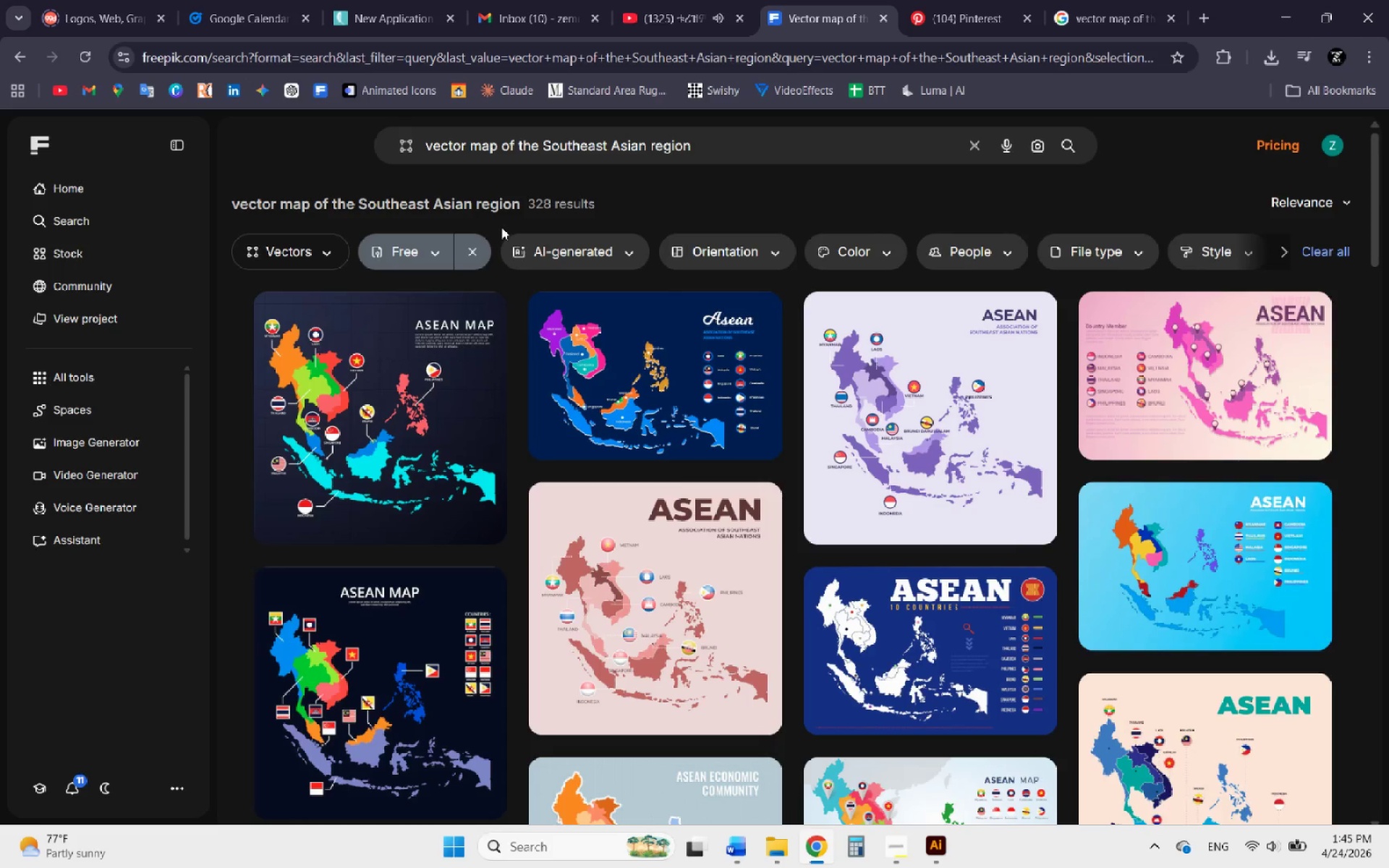 
scroll: coordinate [637, 485], scroll_direction: down, amount: 7.0
 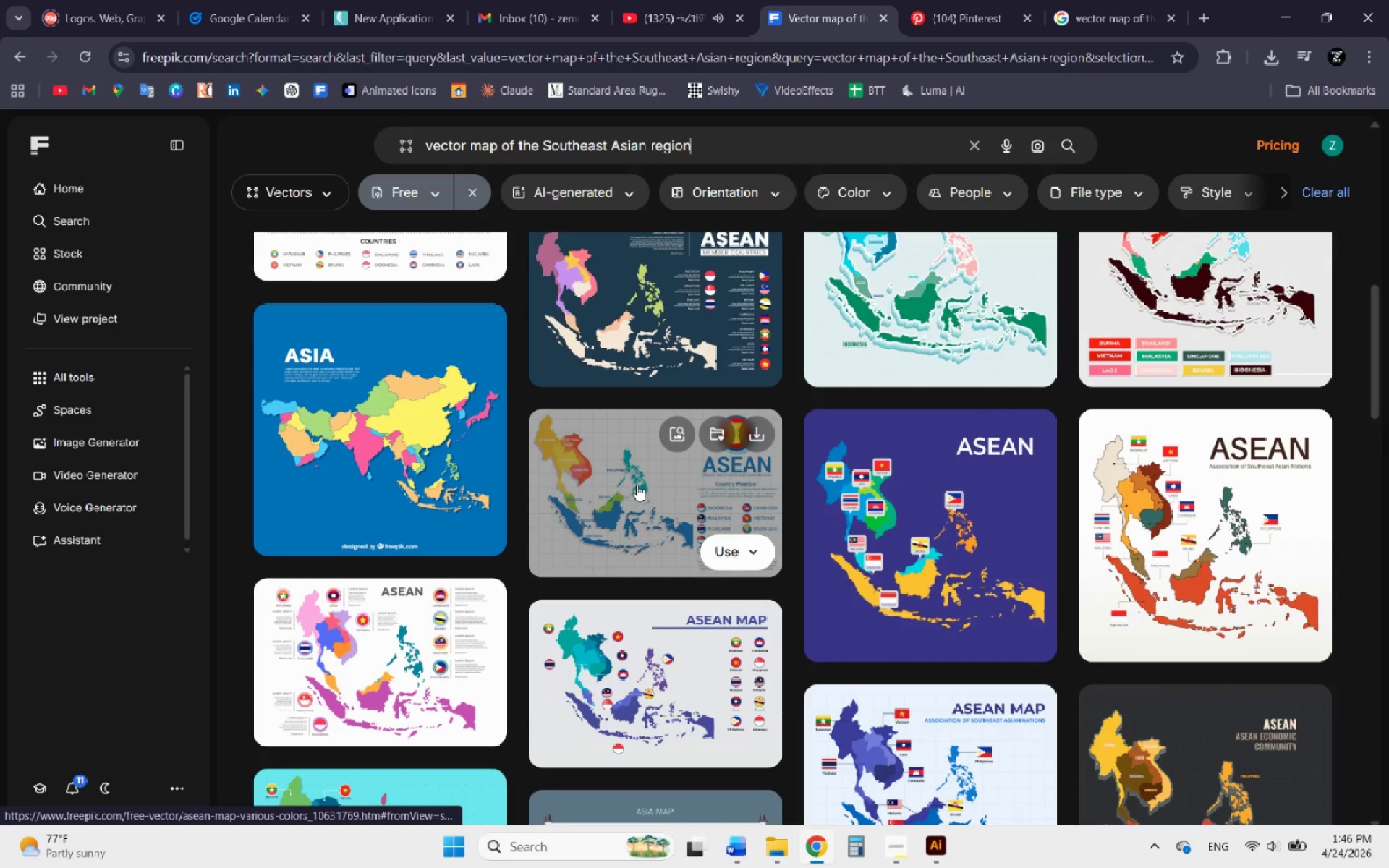 
scroll: coordinate [637, 485], scroll_direction: none, amount: 0.0
 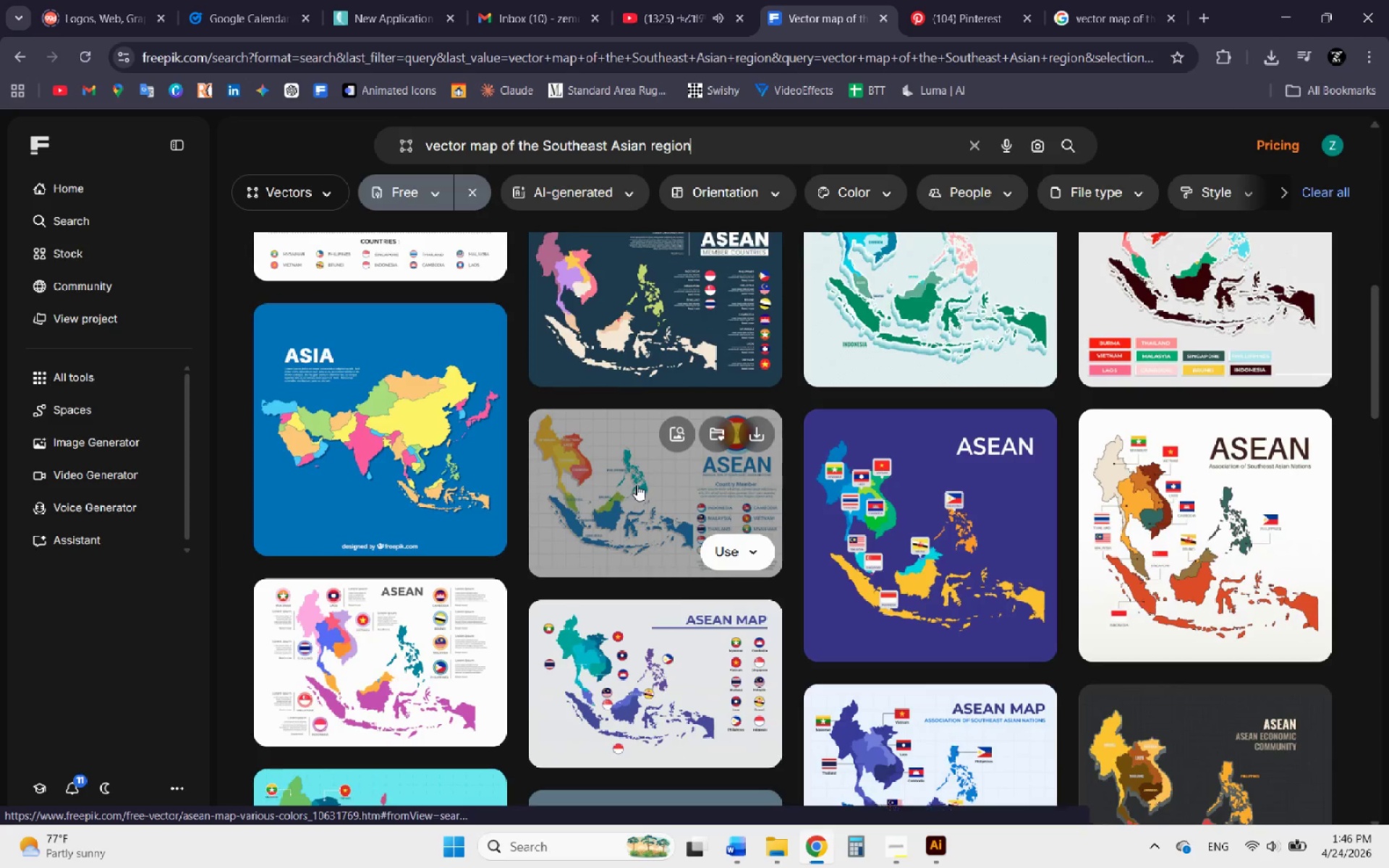 
scroll: coordinate [637, 485], scroll_direction: down, amount: 2.0
 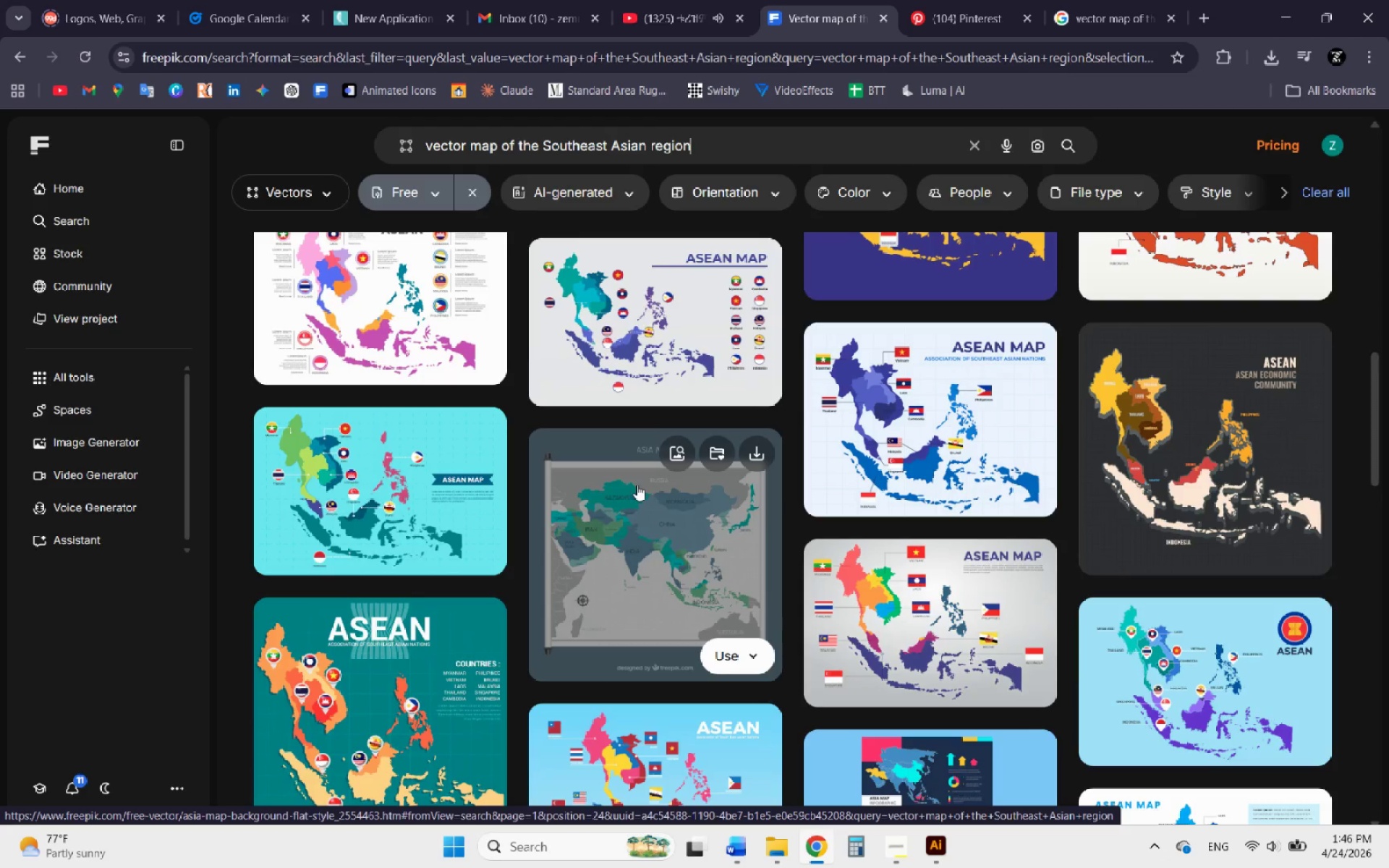 
scroll: coordinate [637, 485], scroll_direction: up, amount: 2.0
 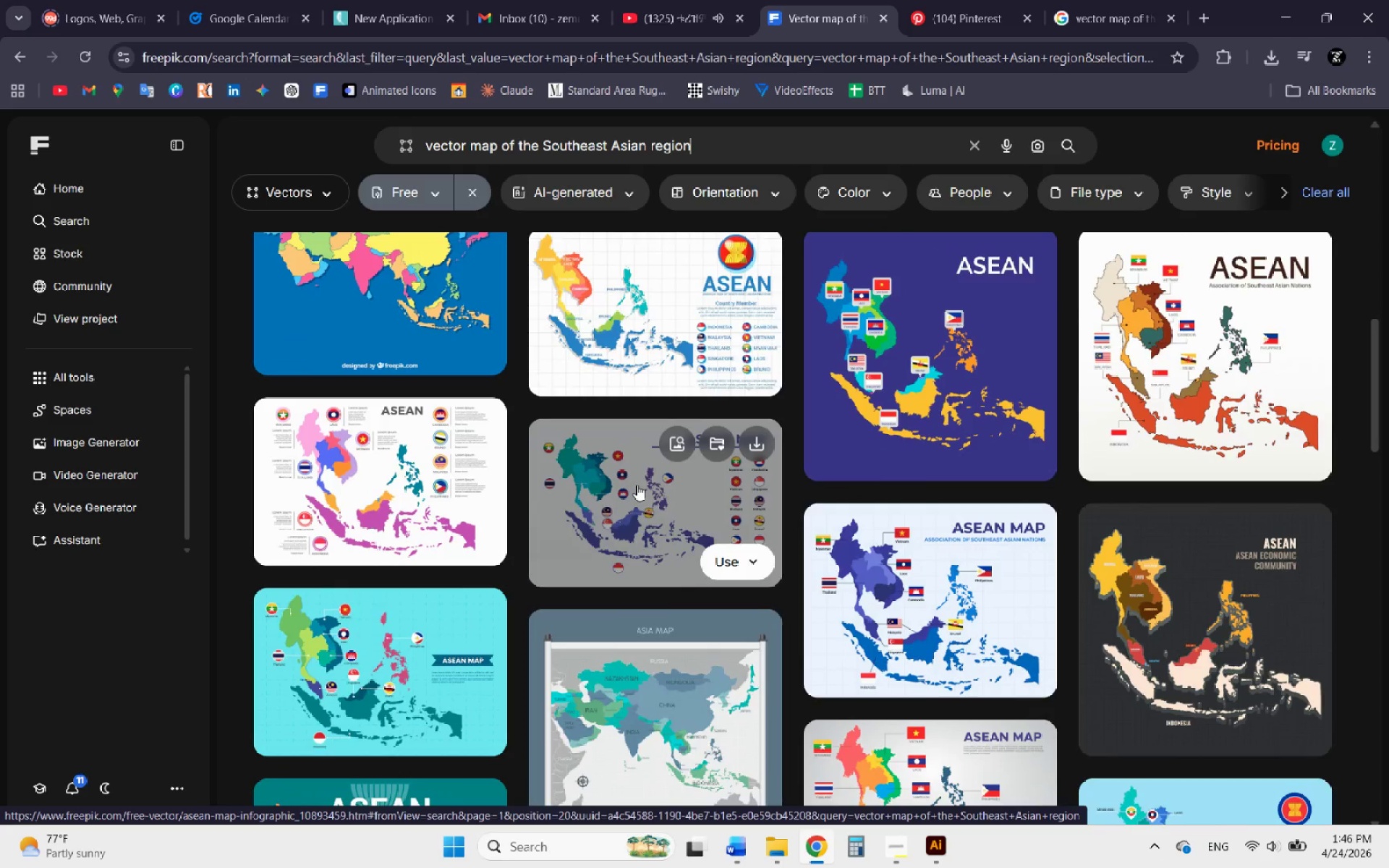 
scroll: coordinate [637, 485], scroll_direction: down, amount: 6.0
 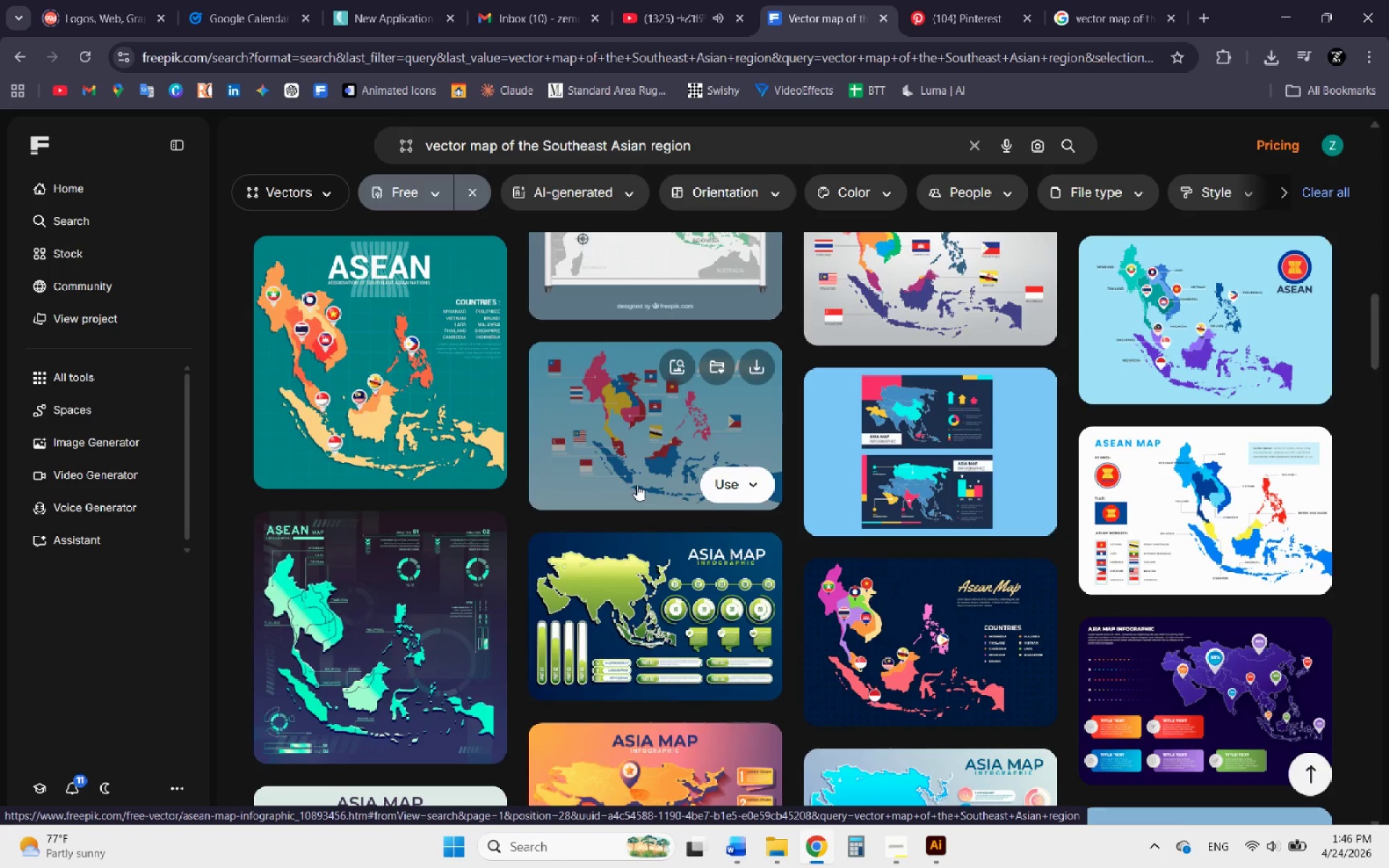 
wait(7.12)
 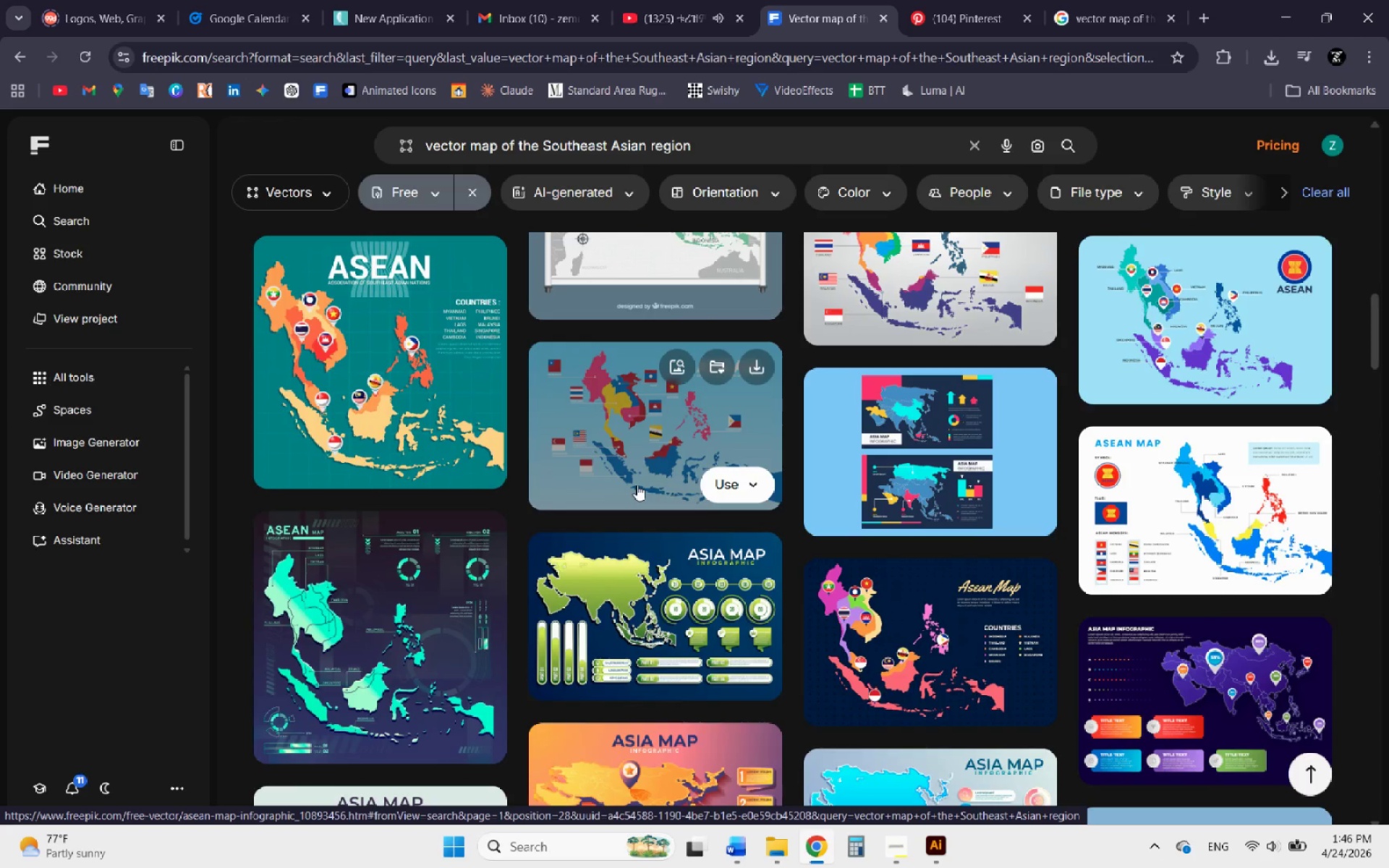 
scroll: coordinate [636, 485], scroll_direction: down, amount: 3.0
 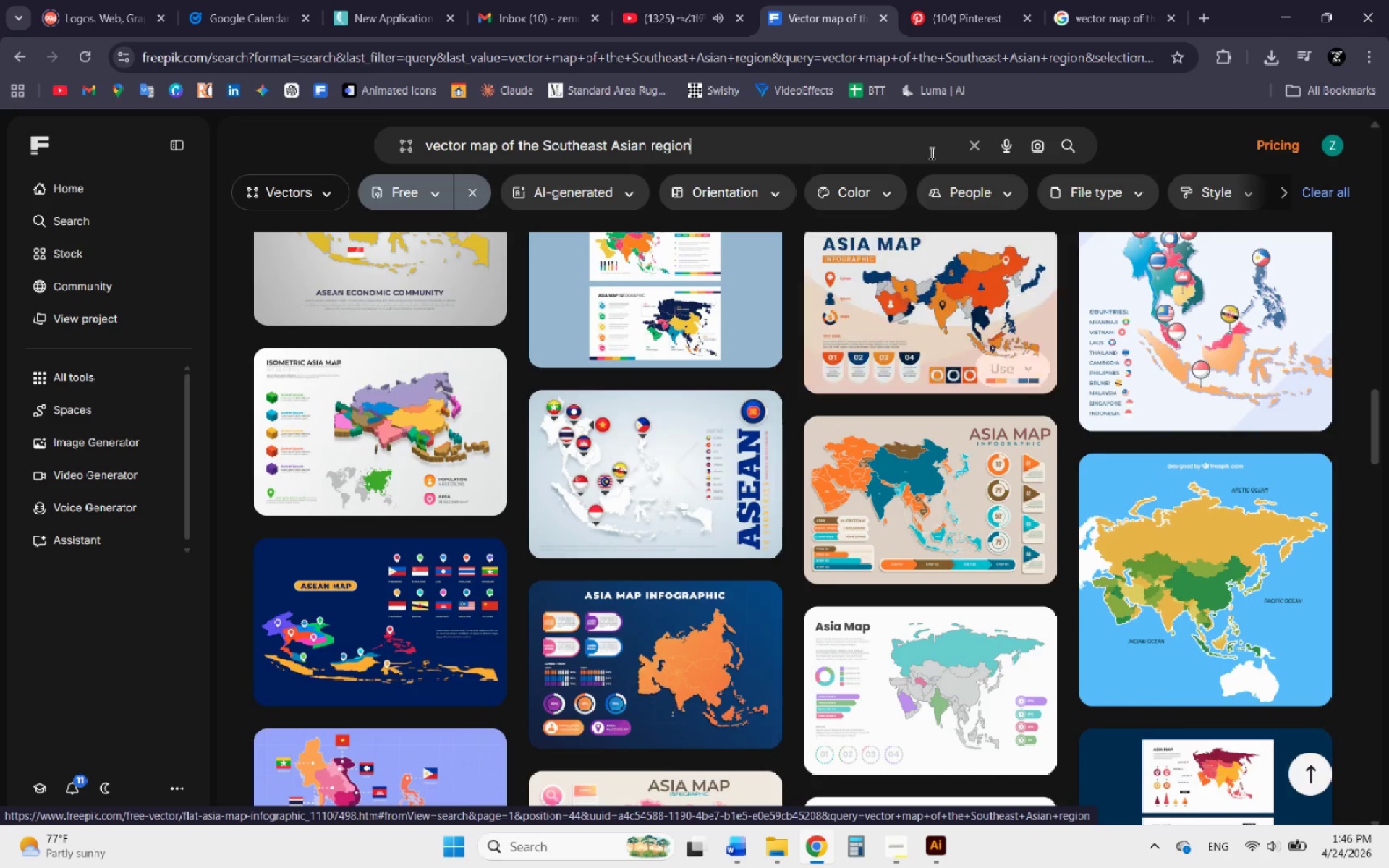 
left_click([974, 15])
 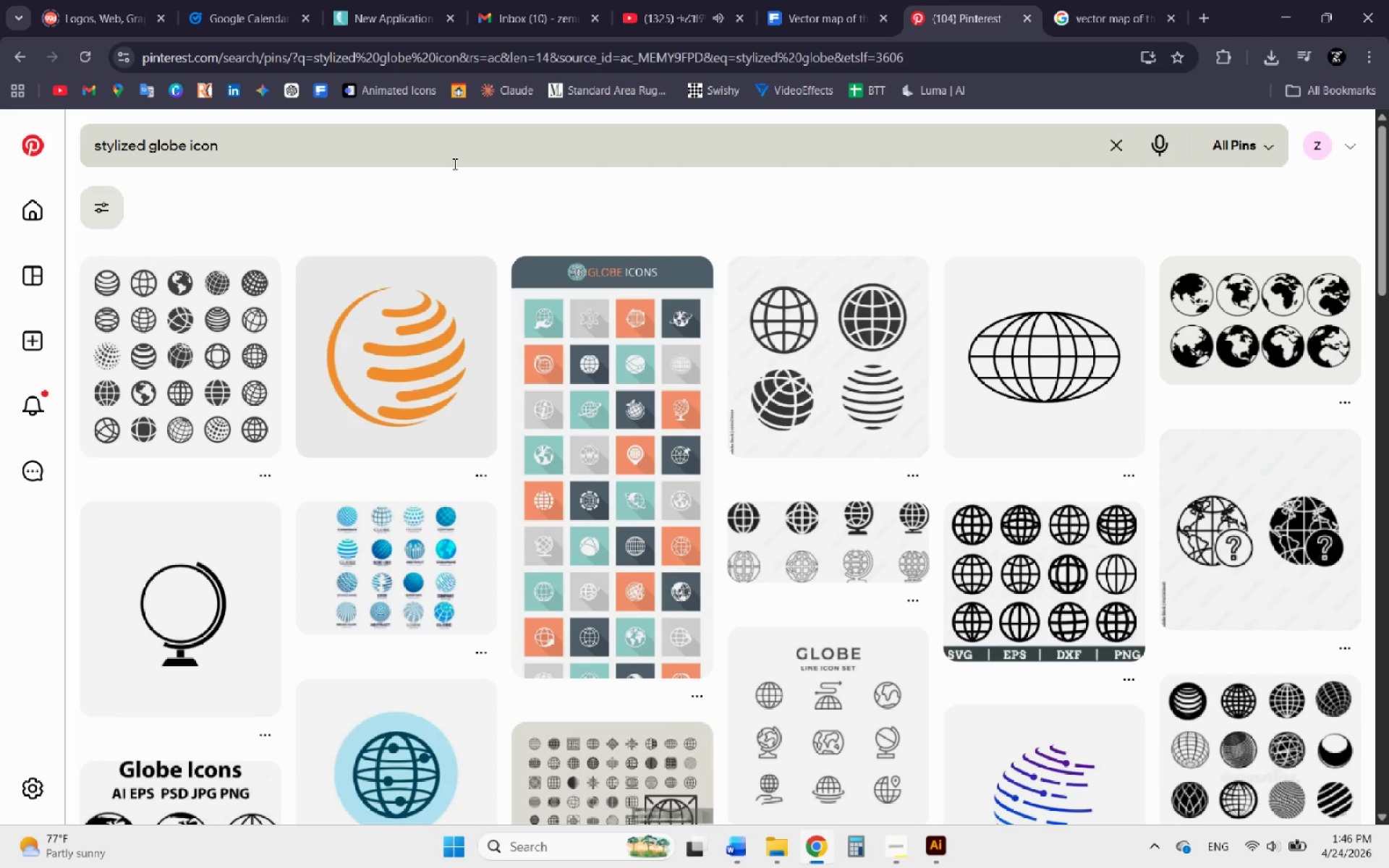 
left_click([454, 163])
 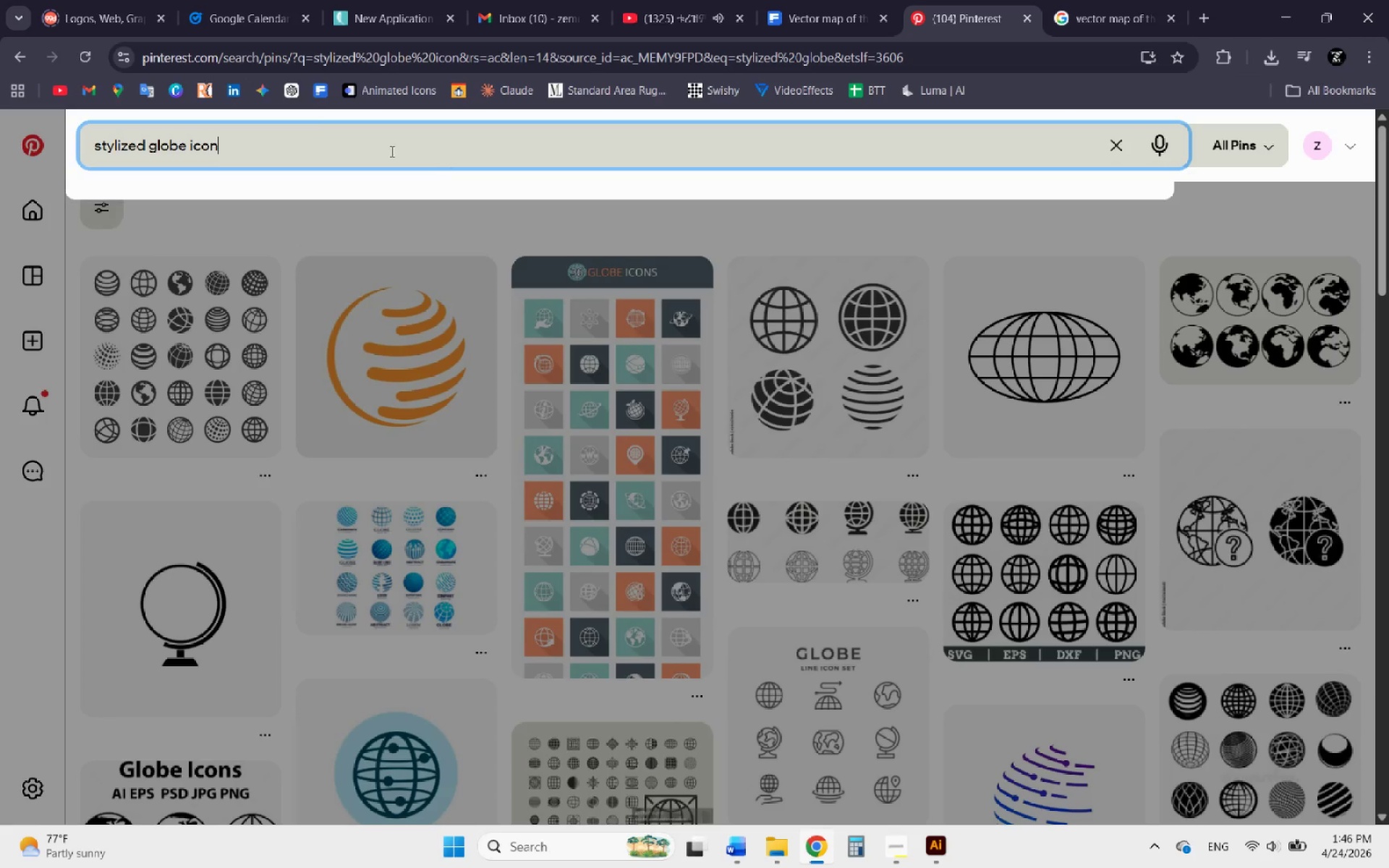 
left_click_drag(start_coordinate=[362, 145], to_coordinate=[0, 122])
 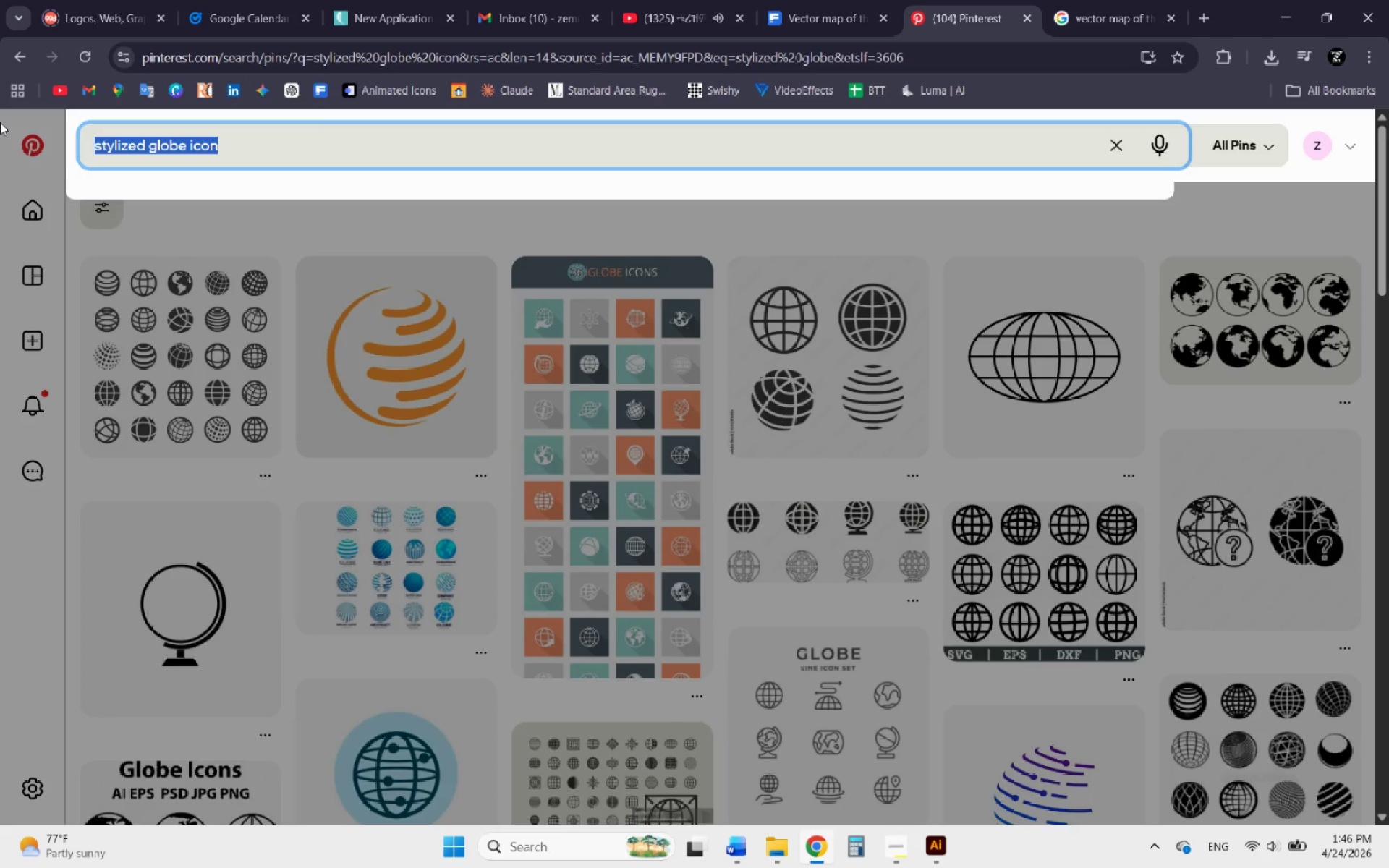 
key(Control+V)
 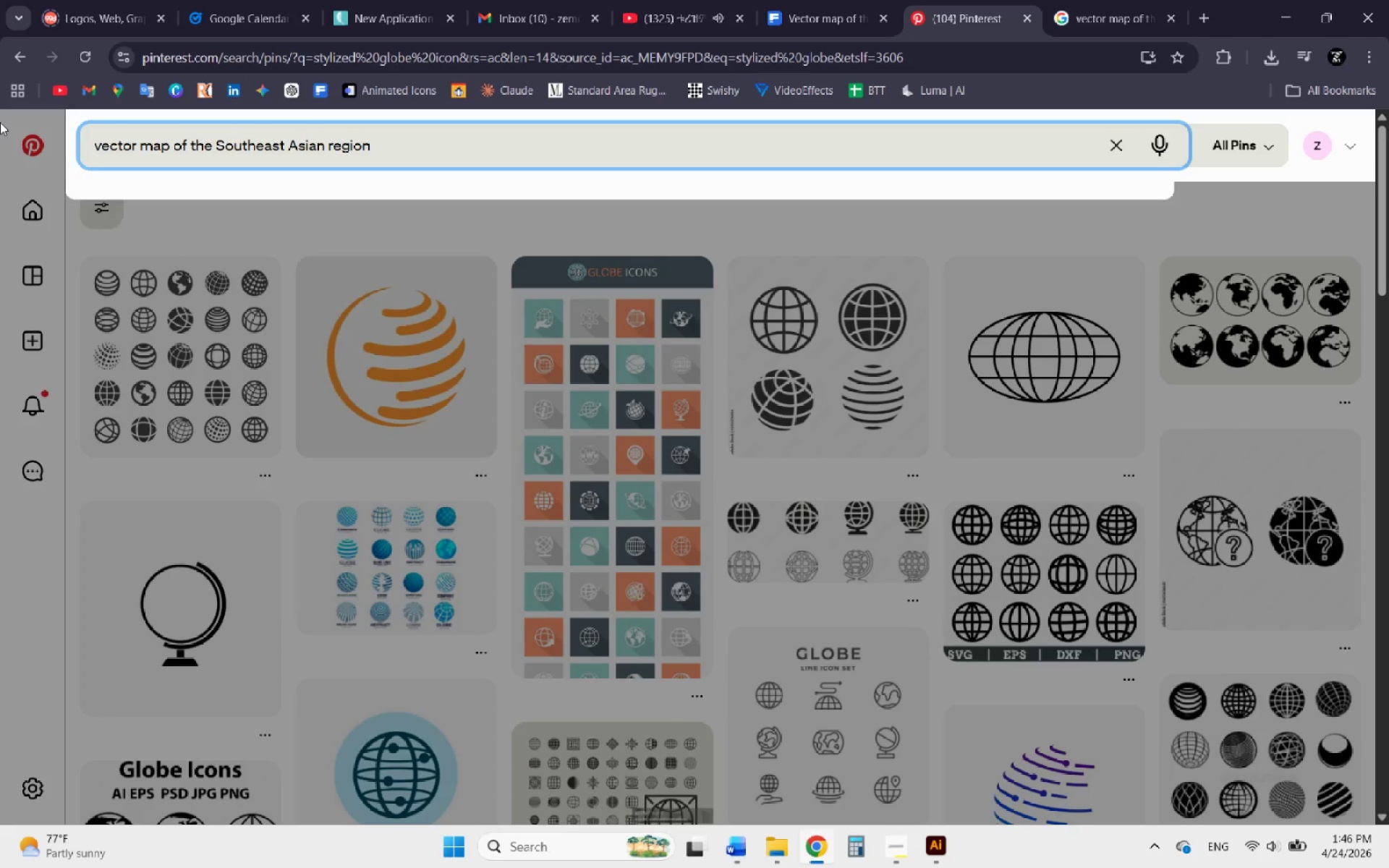 
key(Enter)
 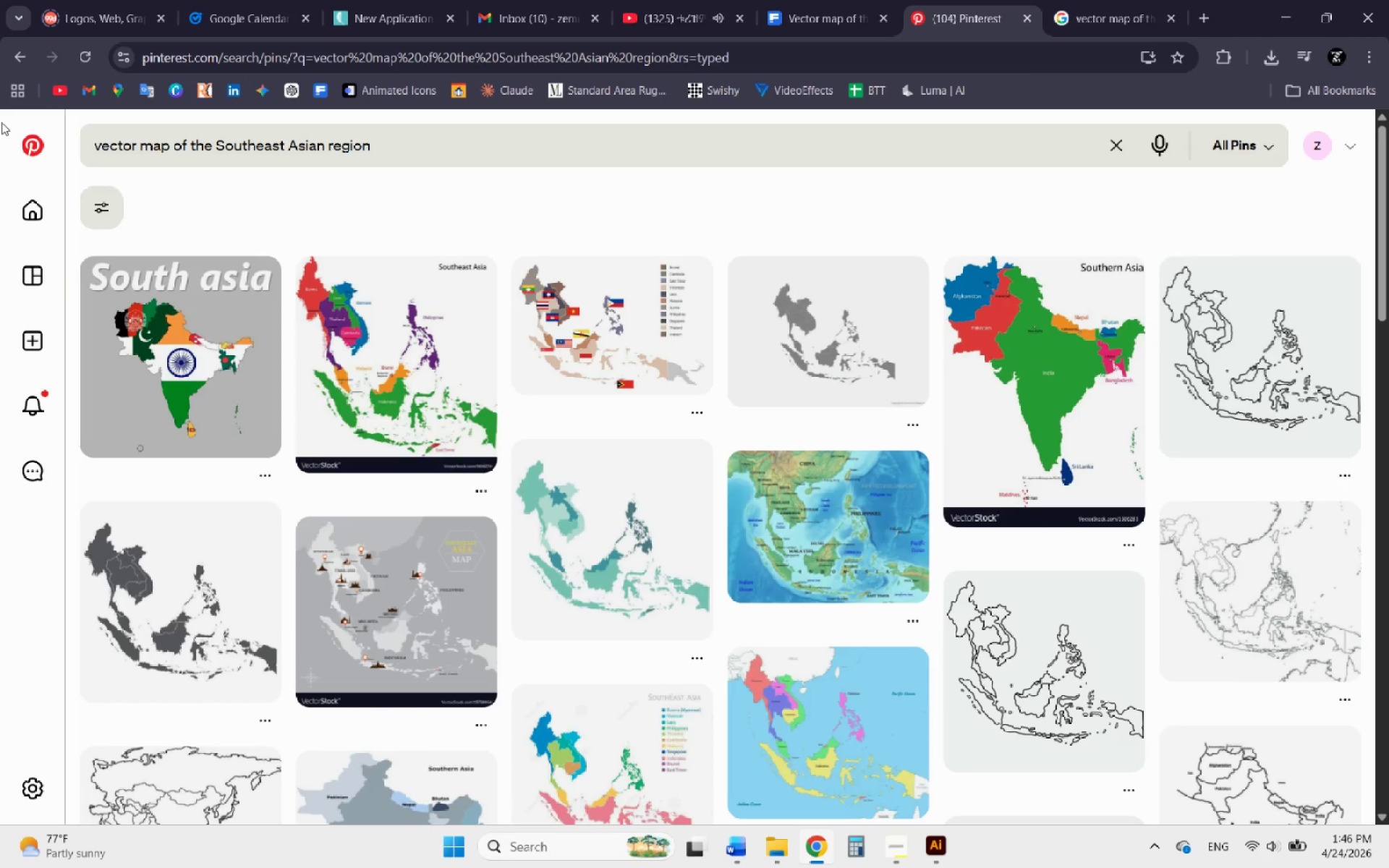 
scroll: coordinate [0, 297], scroll_direction: down, amount: 1.0
 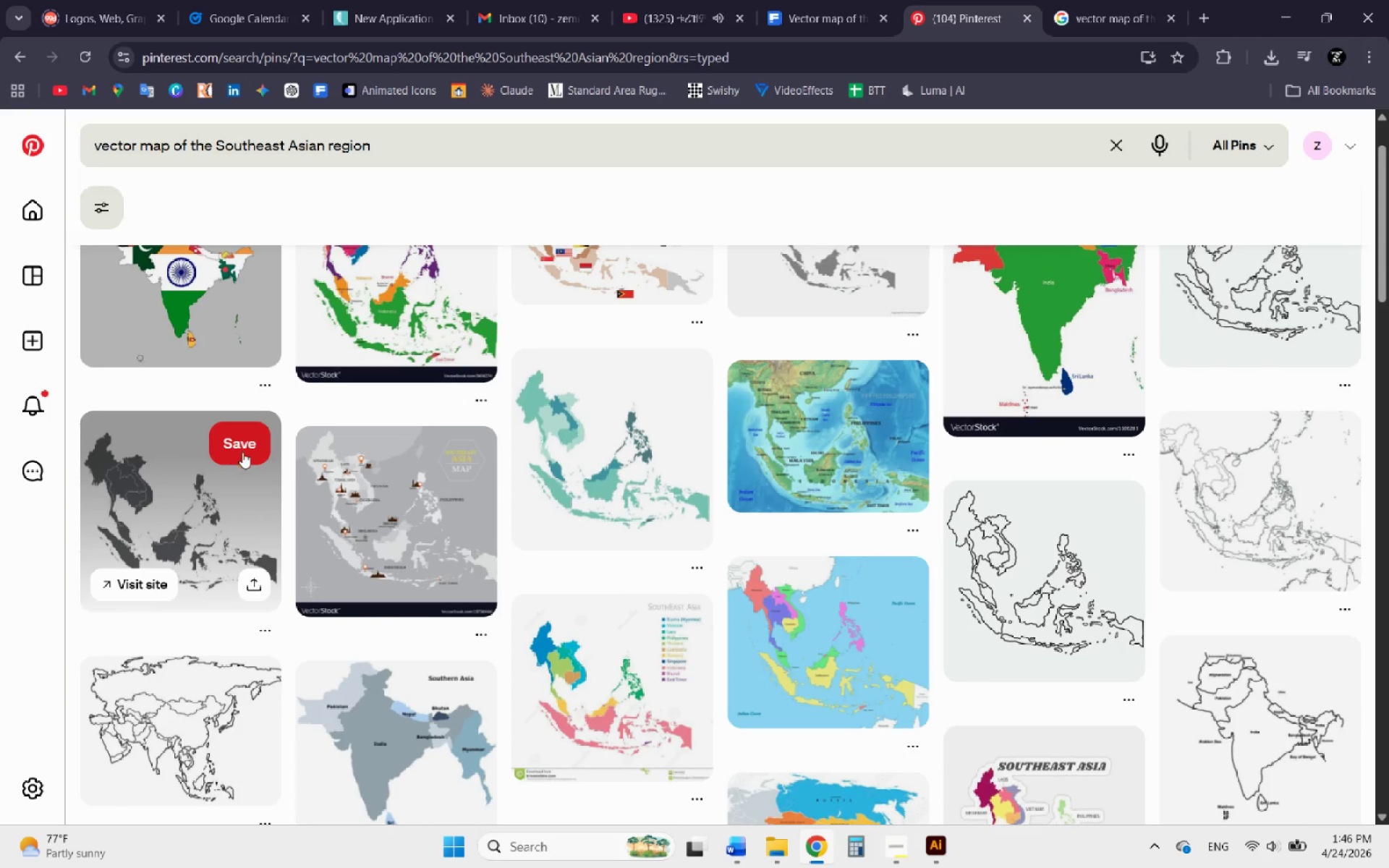 
scroll: coordinate [254, 483], scroll_direction: up, amount: 1.0
 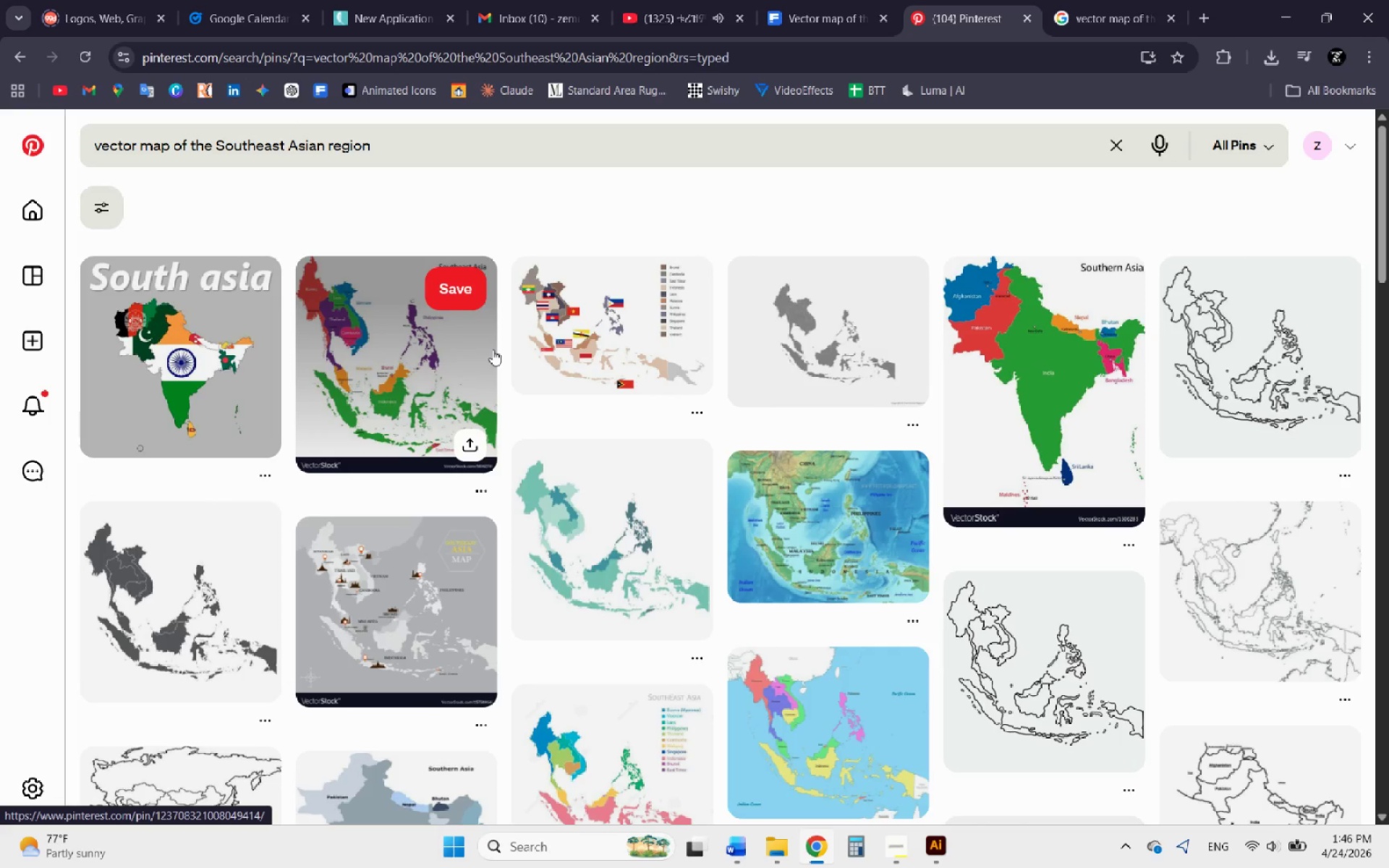 
left_click([822, 0])
 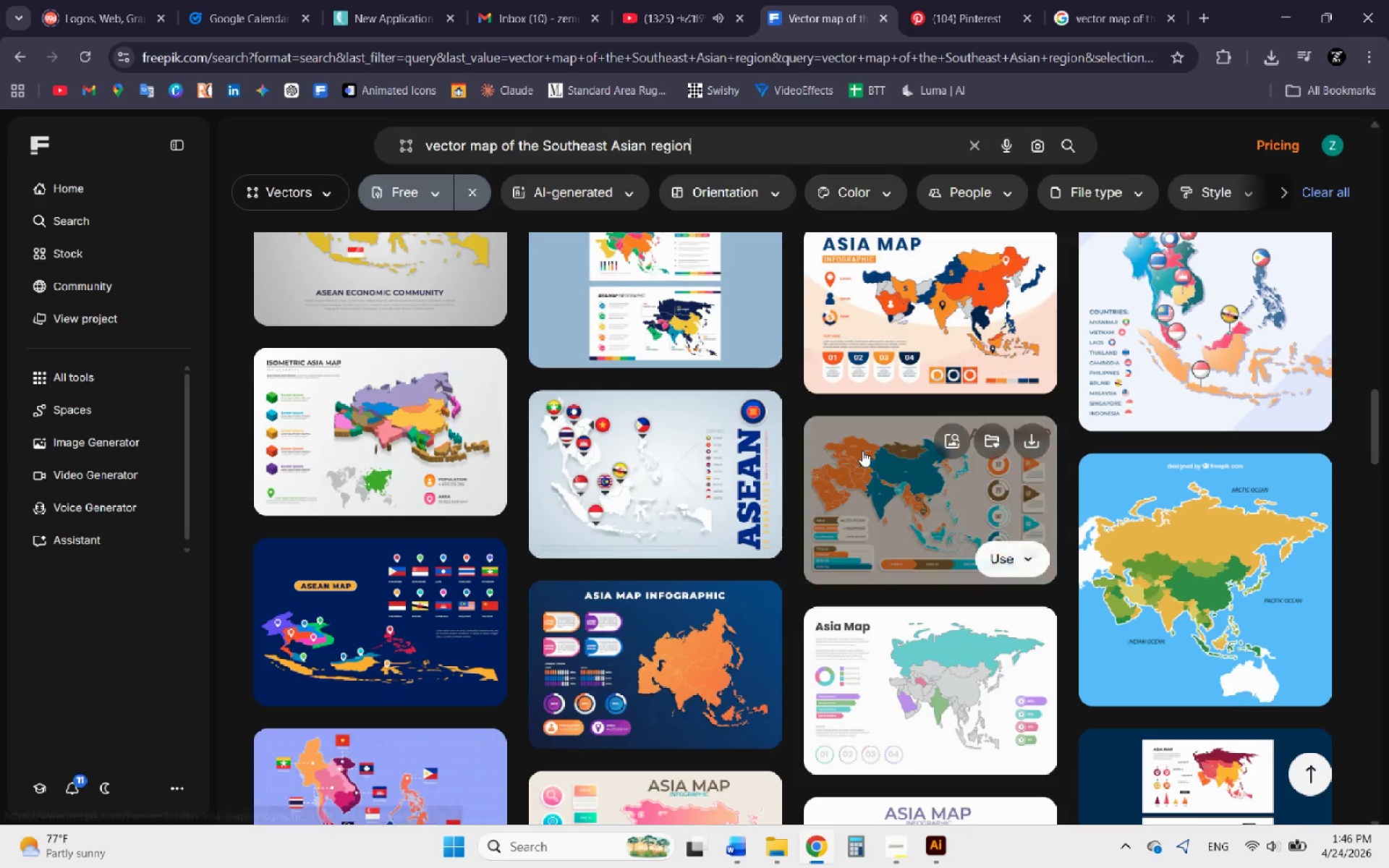 
scroll: coordinate [851, 524], scroll_direction: up, amount: 8.0
 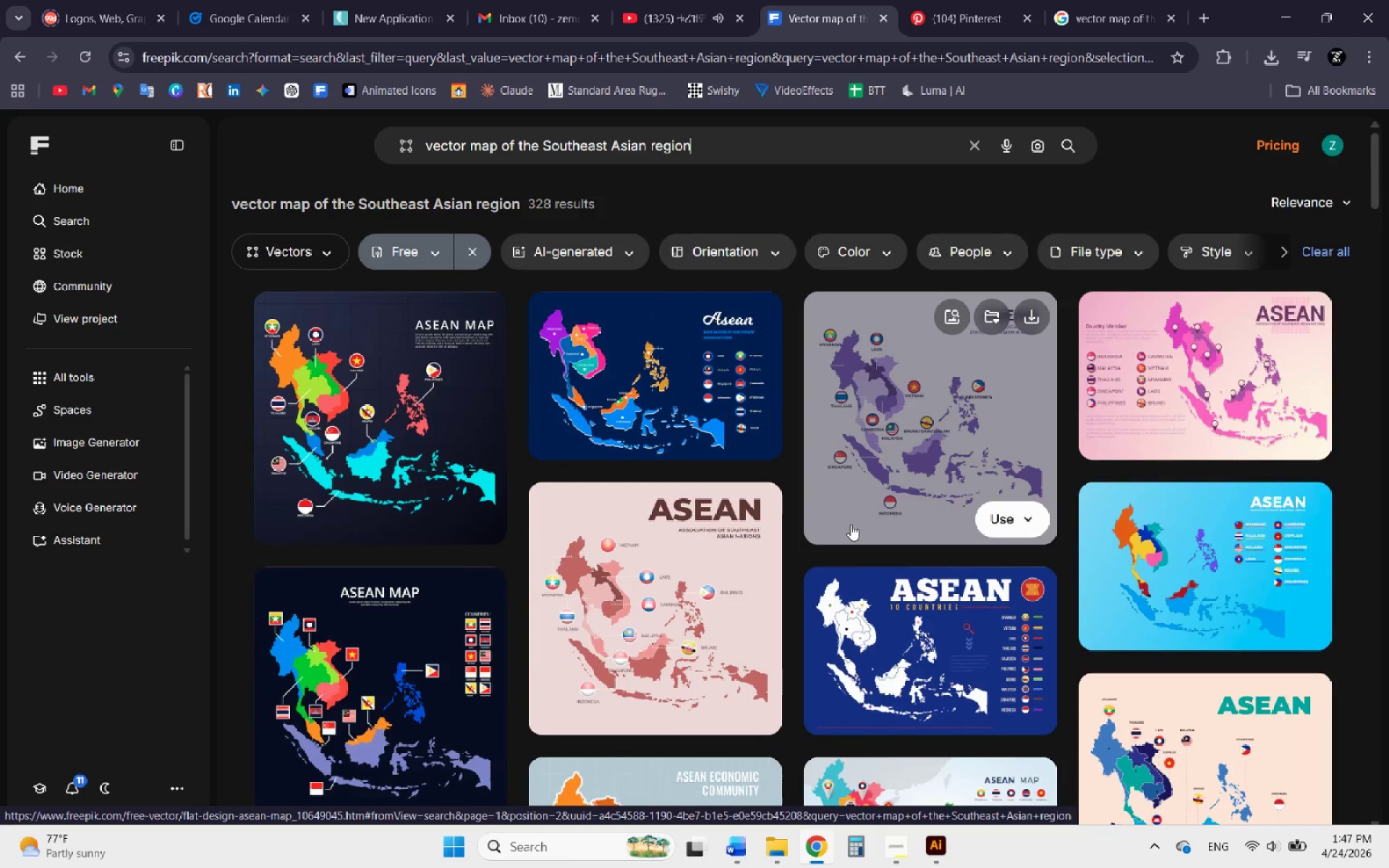 
wait(5.64)
 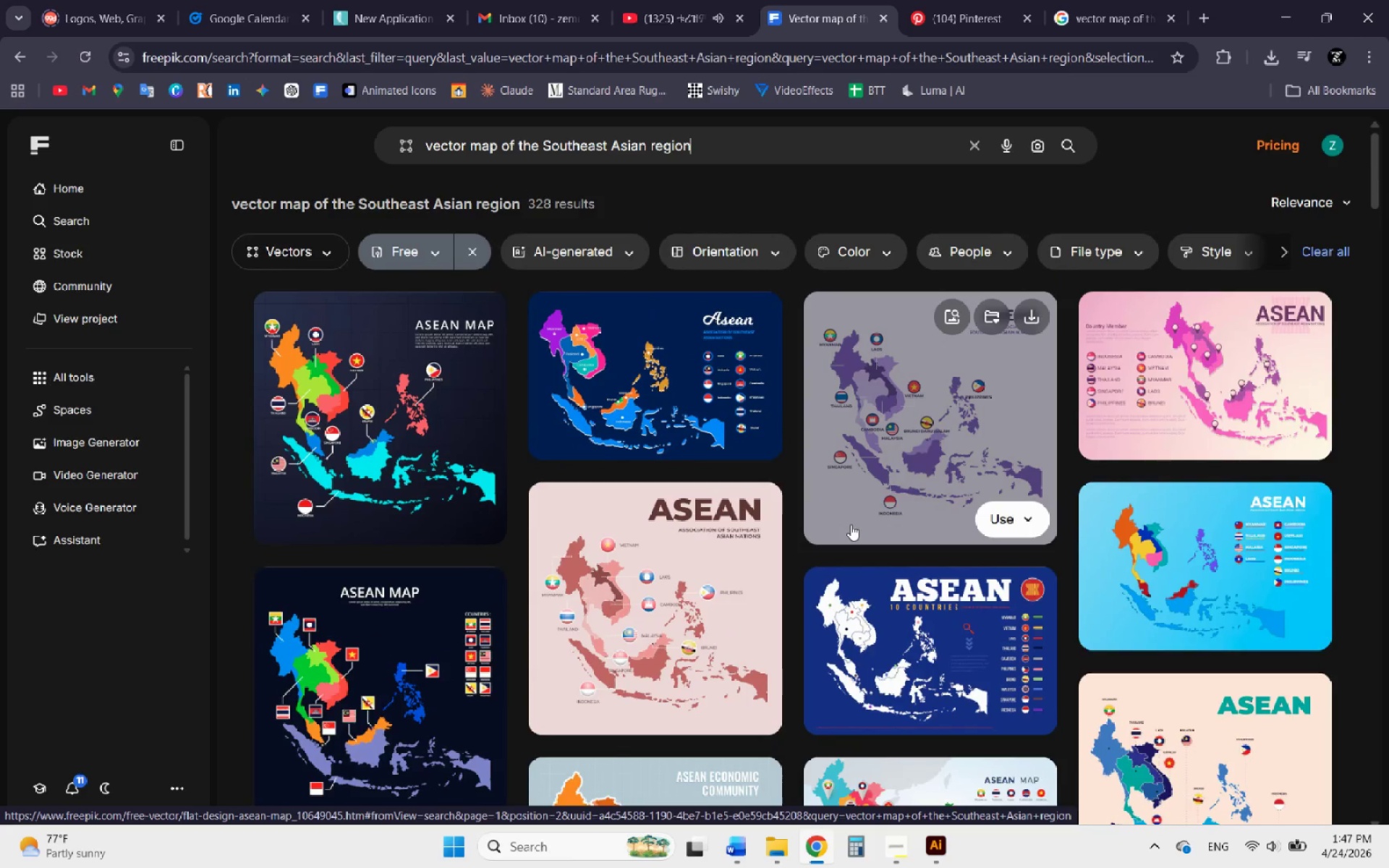 
scroll: coordinate [532, 503], scroll_direction: down, amount: 7.0
 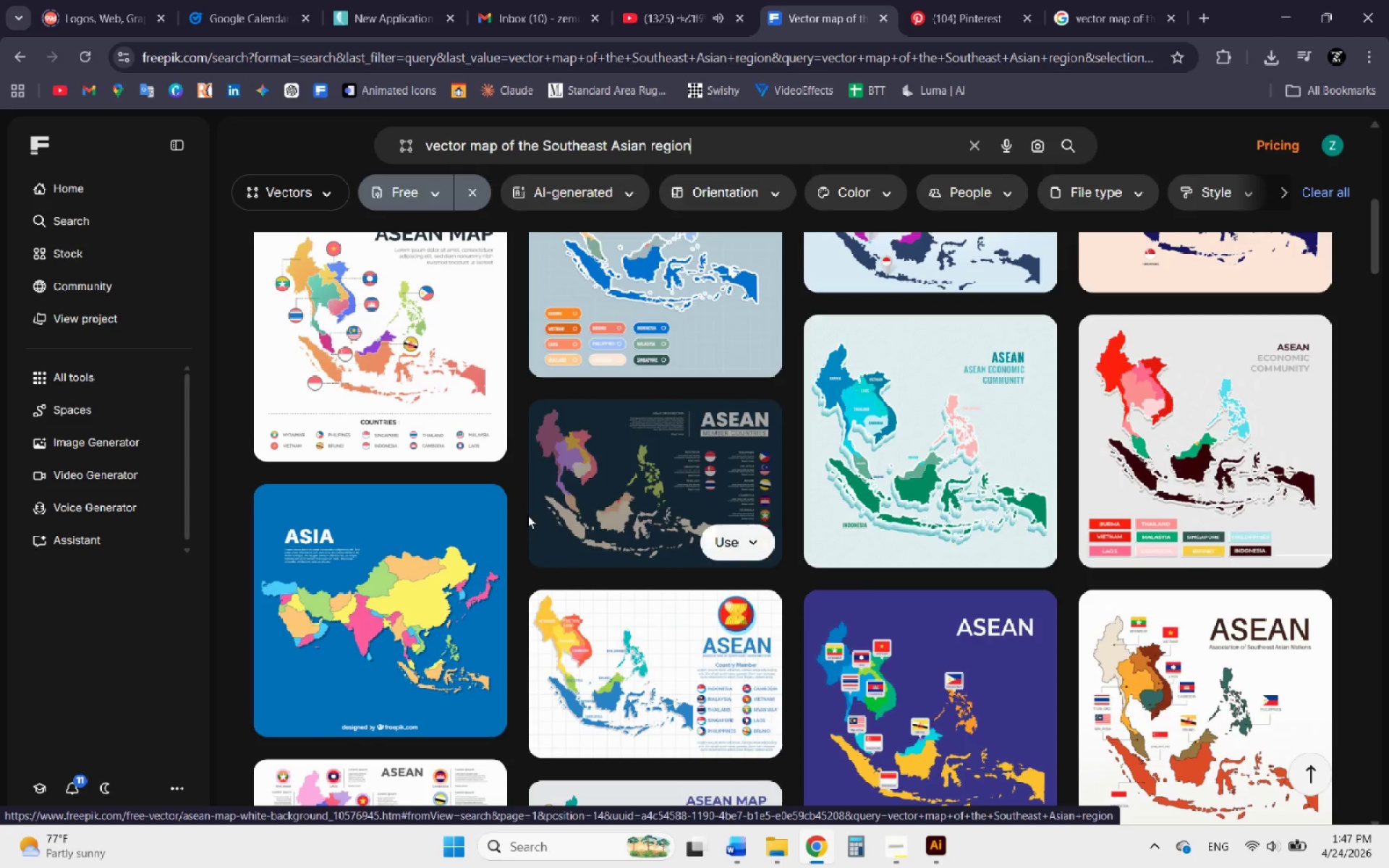 
scroll: coordinate [689, 516], scroll_direction: up, amount: 5.0
 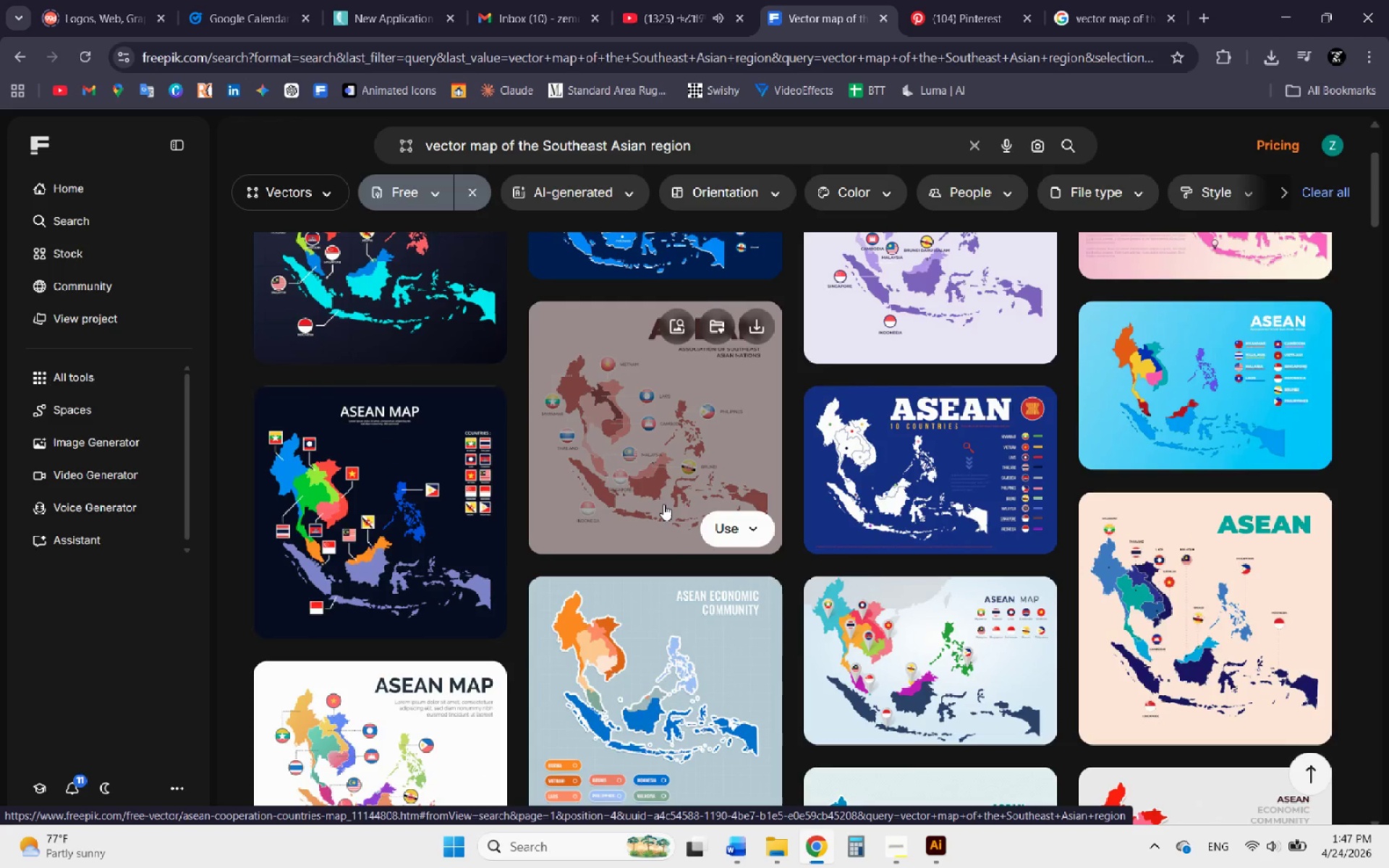 
scroll: coordinate [663, 504], scroll_direction: down, amount: 2.0
 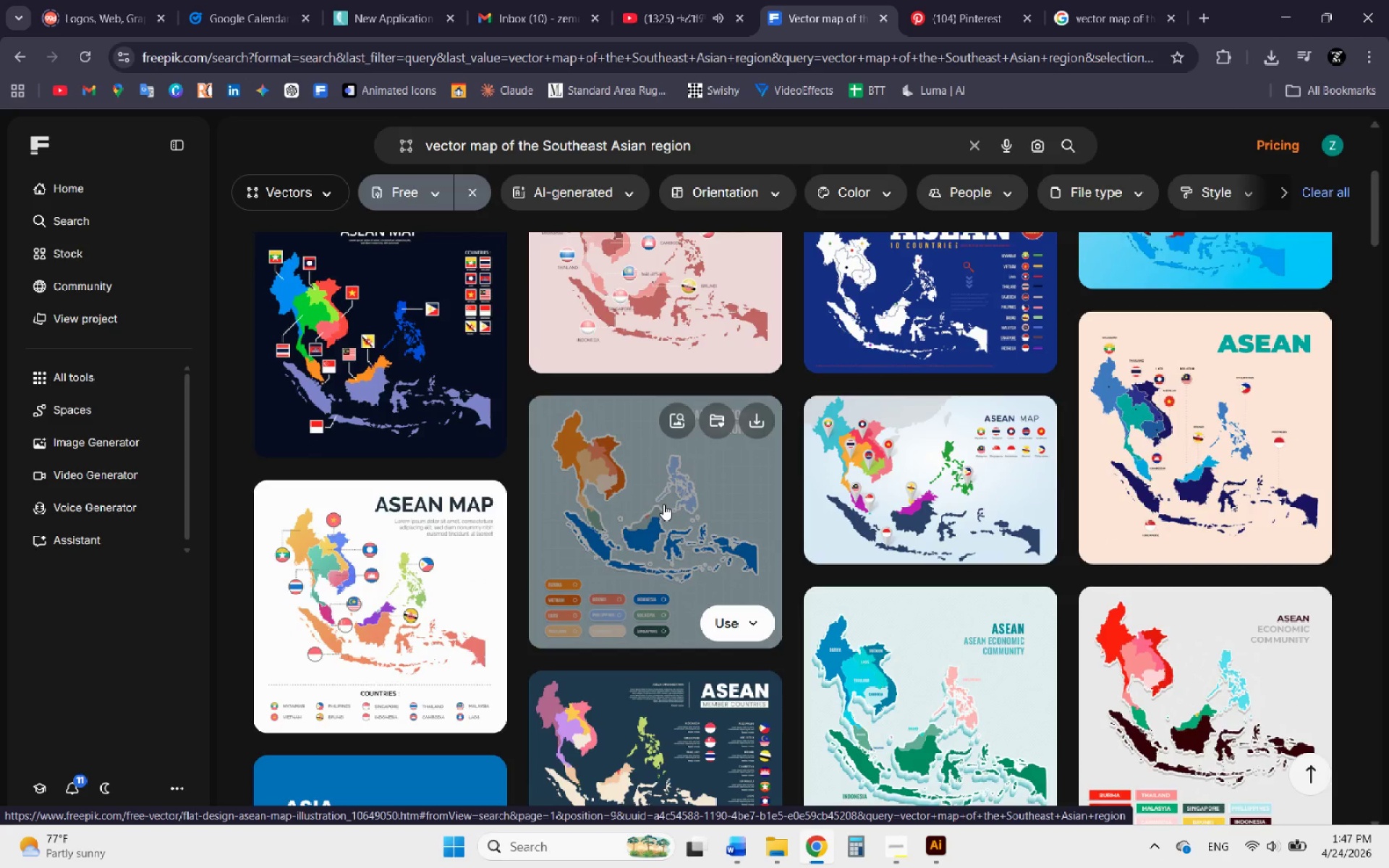 
left_click([663, 504])
 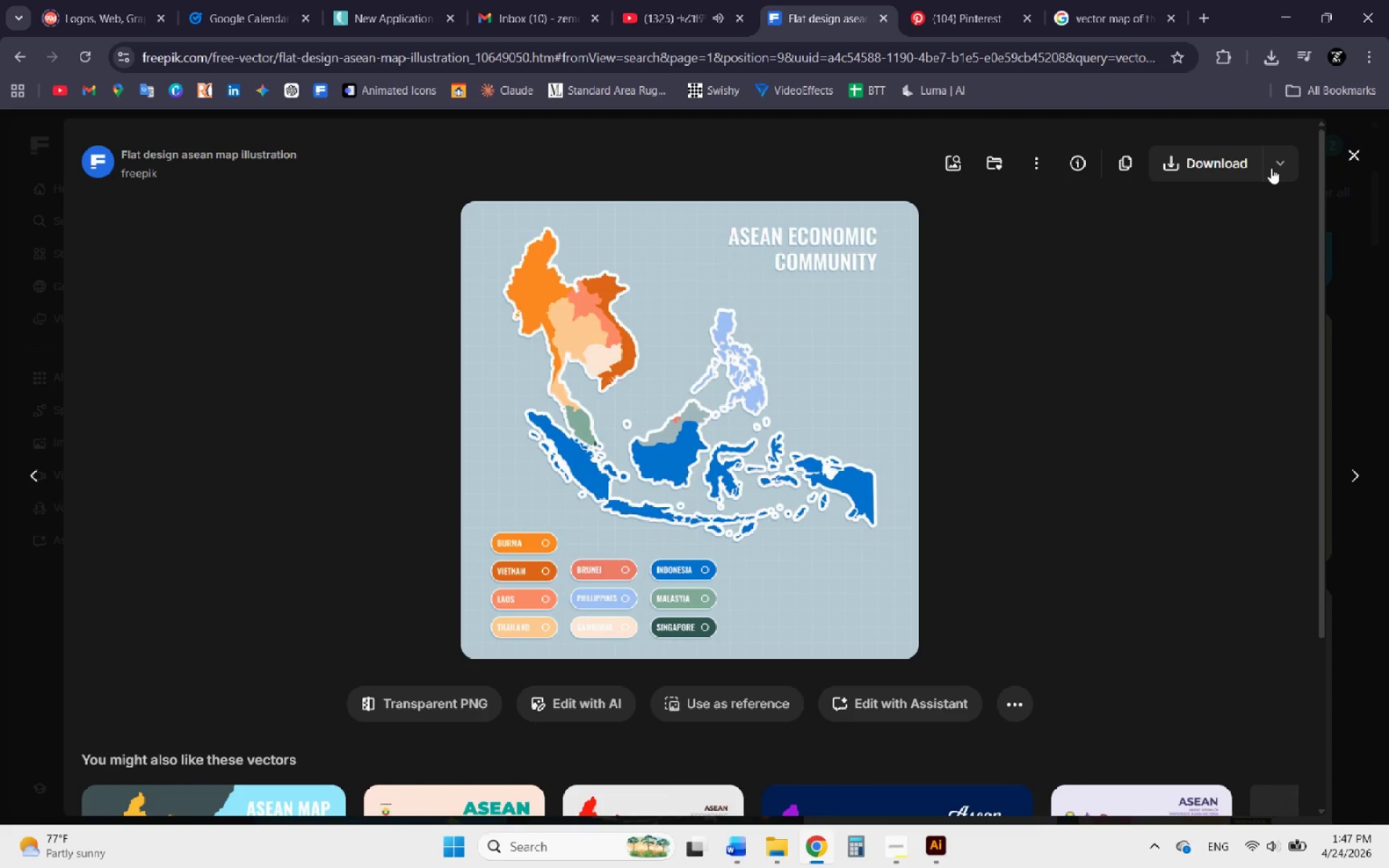 
wait(5.06)
 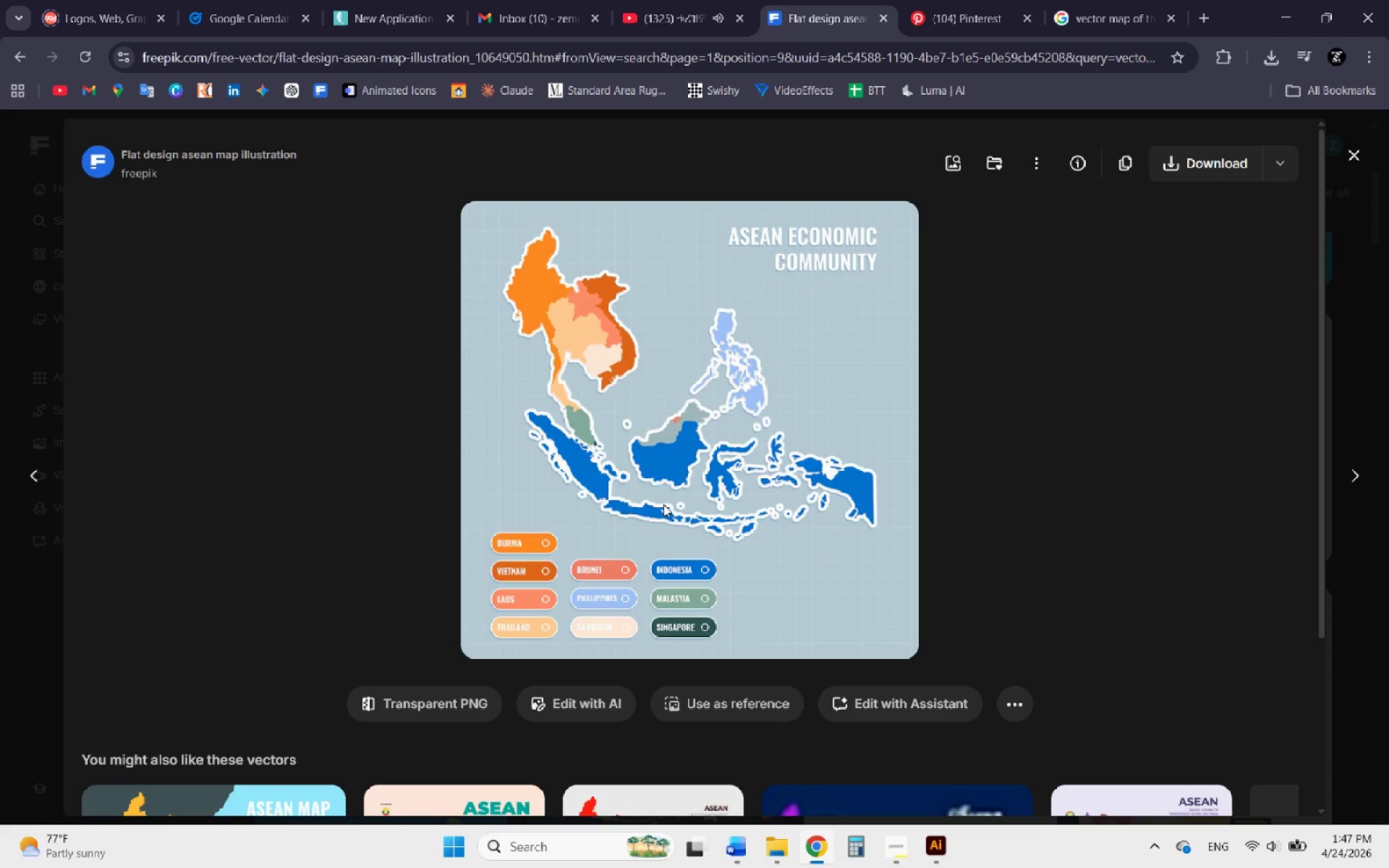 
left_click([1271, 168])
 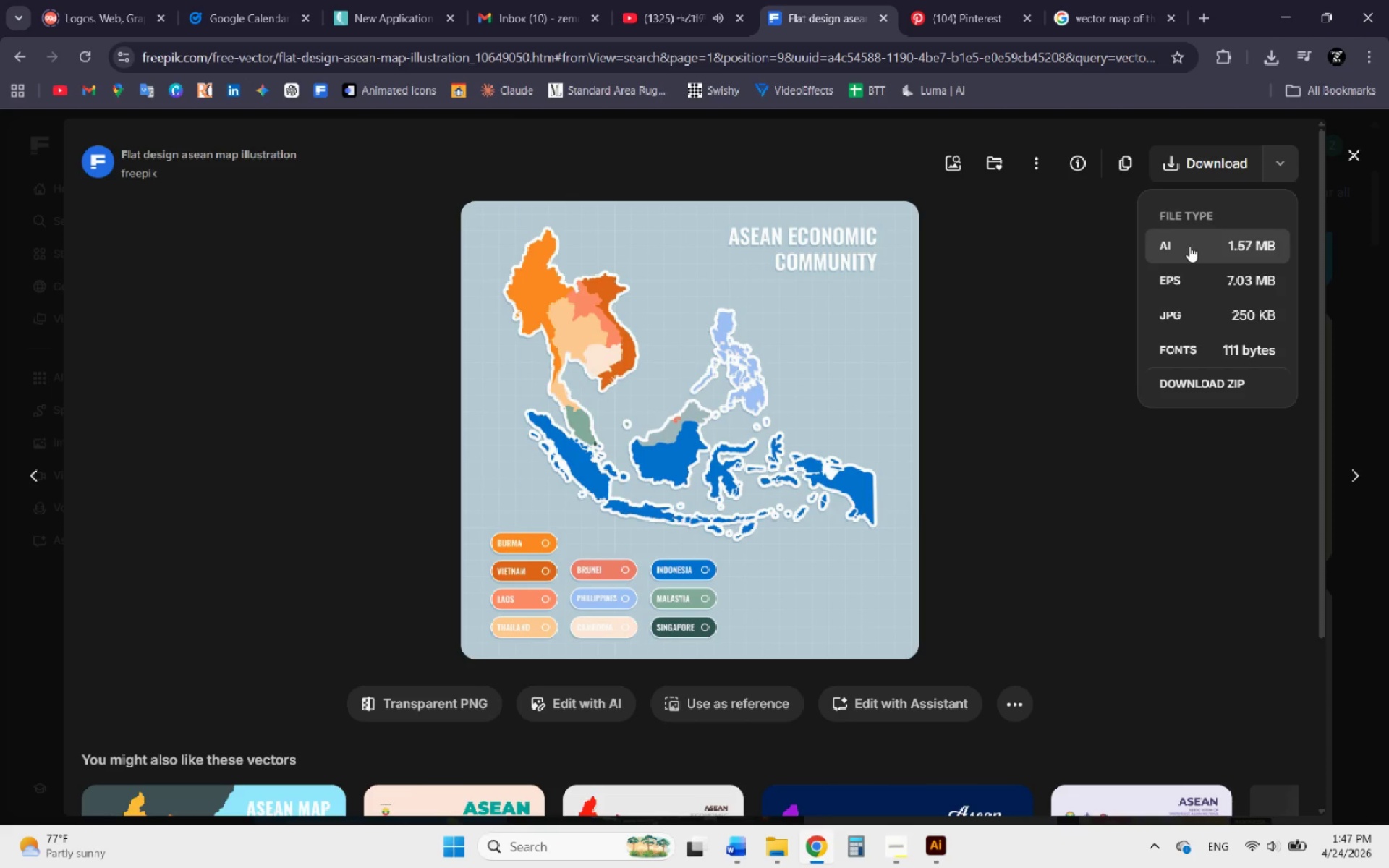 
wait(11.08)
 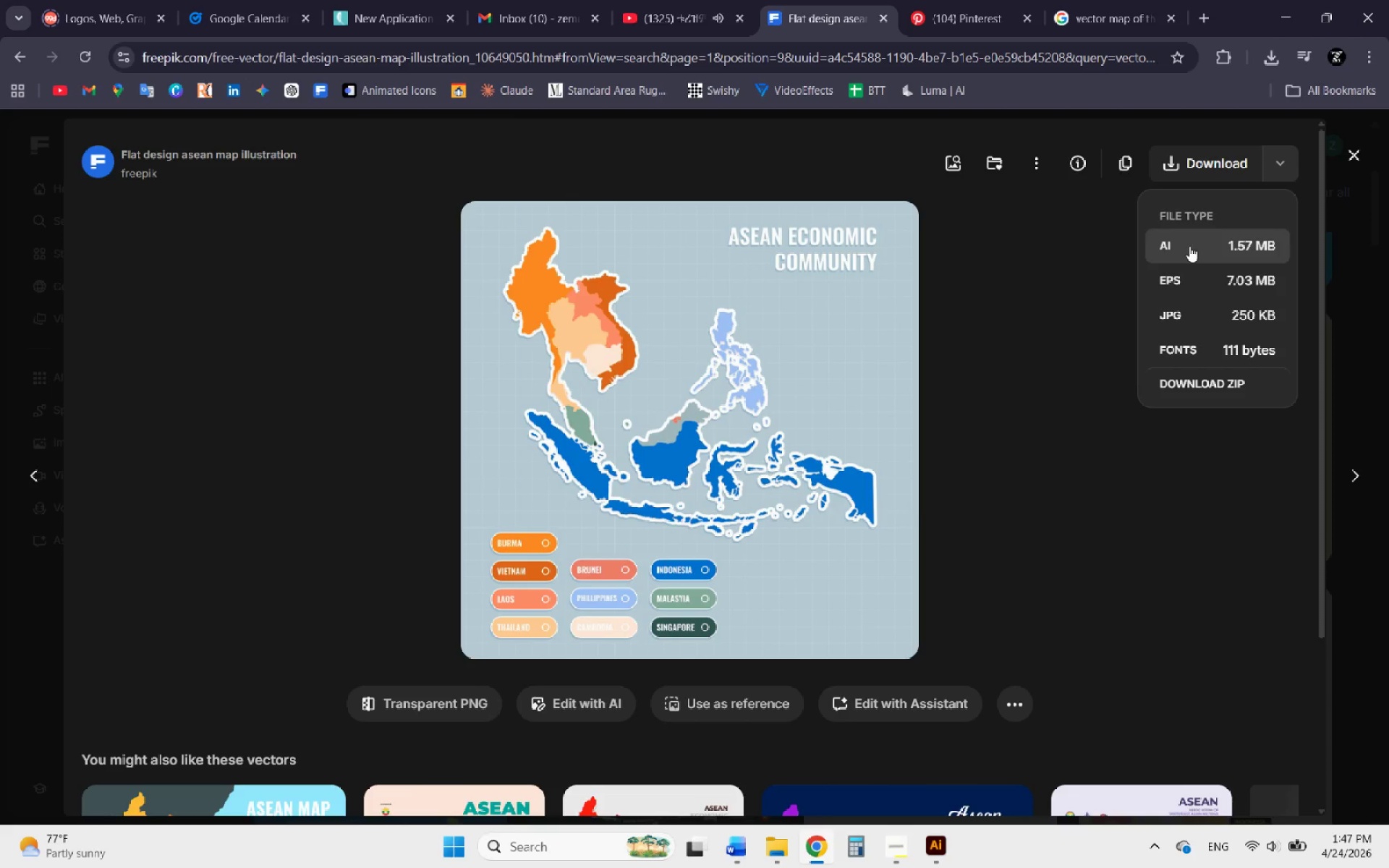 
left_click([560, 472])
 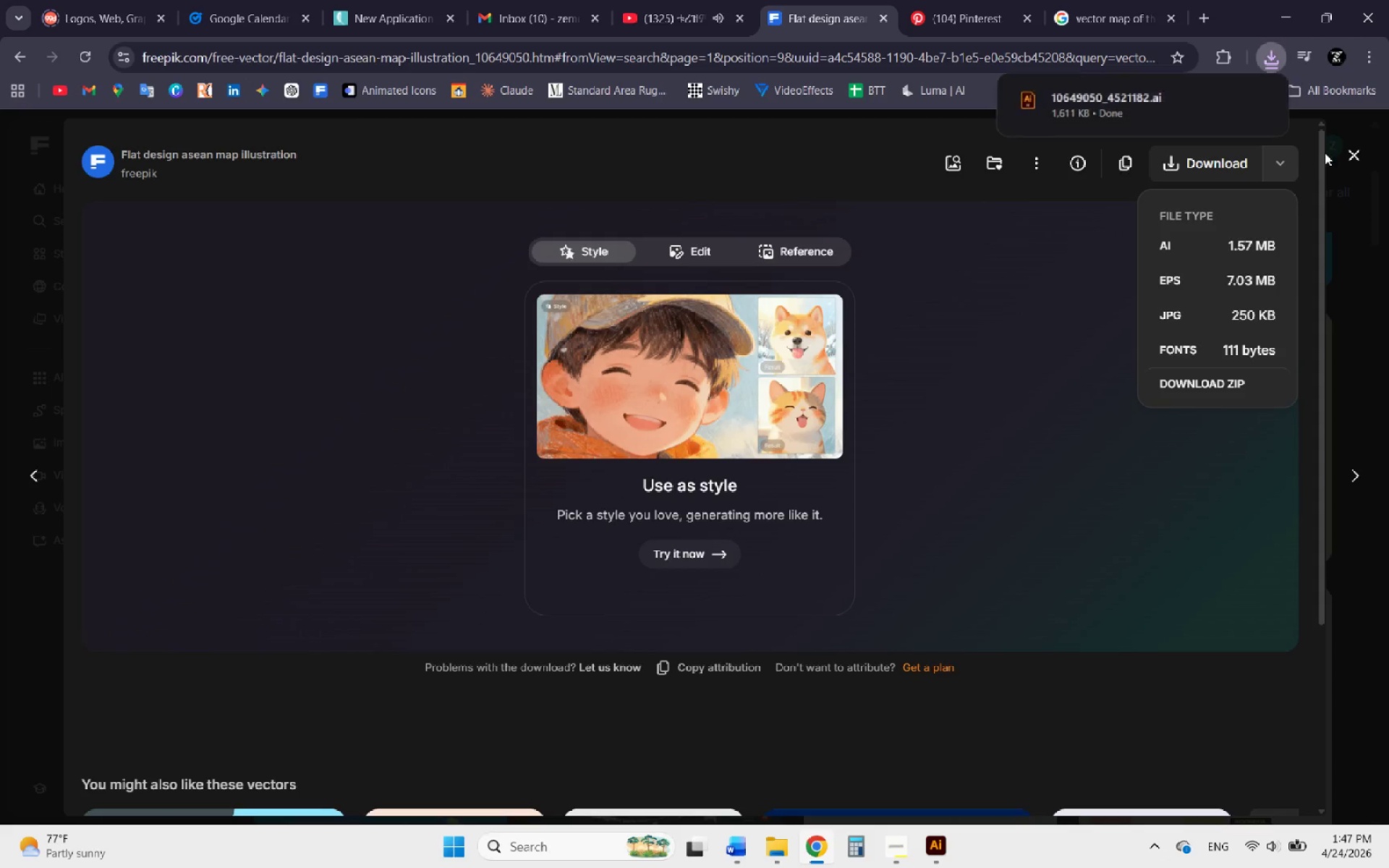 
left_click([1349, 150])
 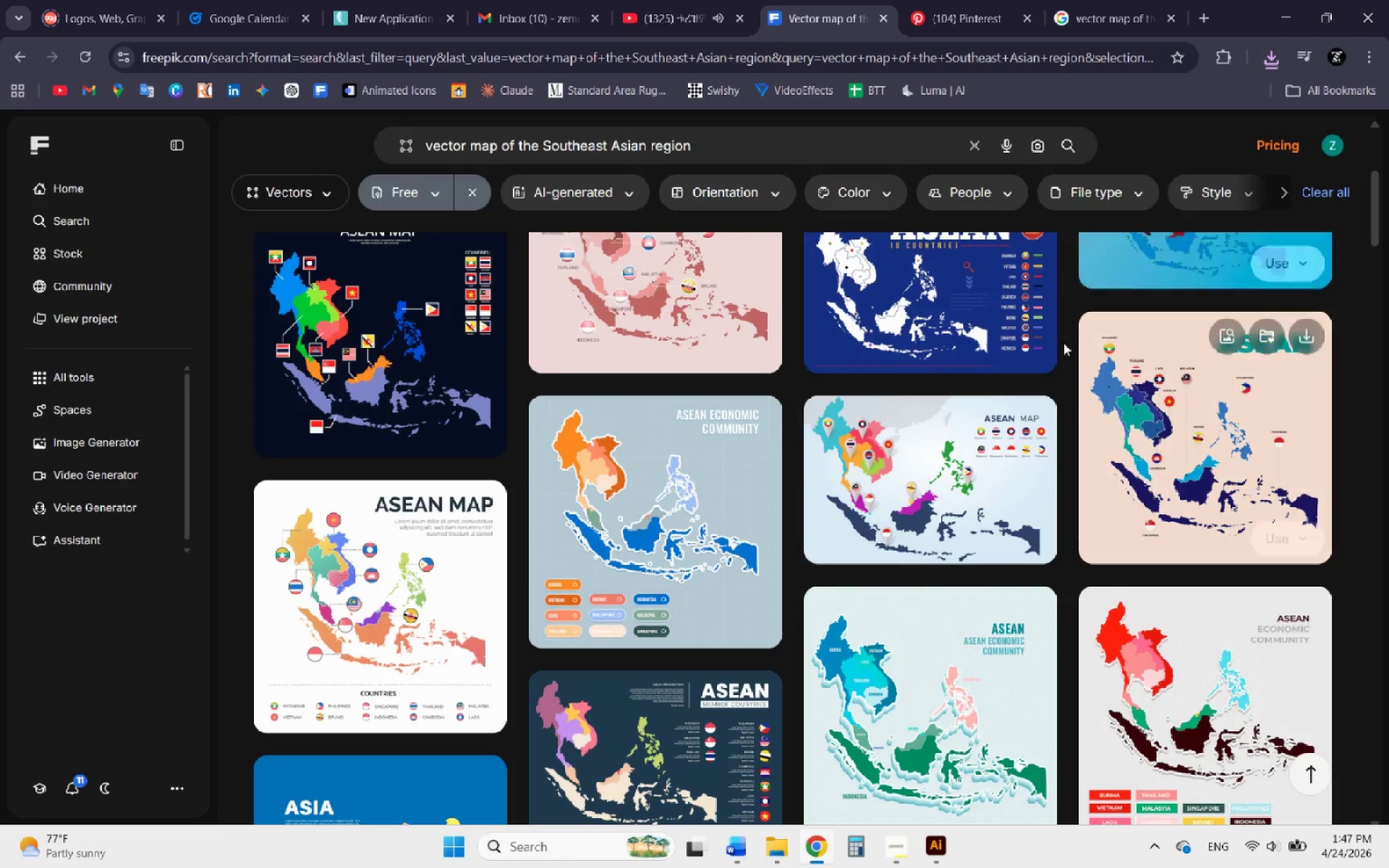 
scroll: coordinate [753, 378], scroll_direction: up, amount: 4.0
 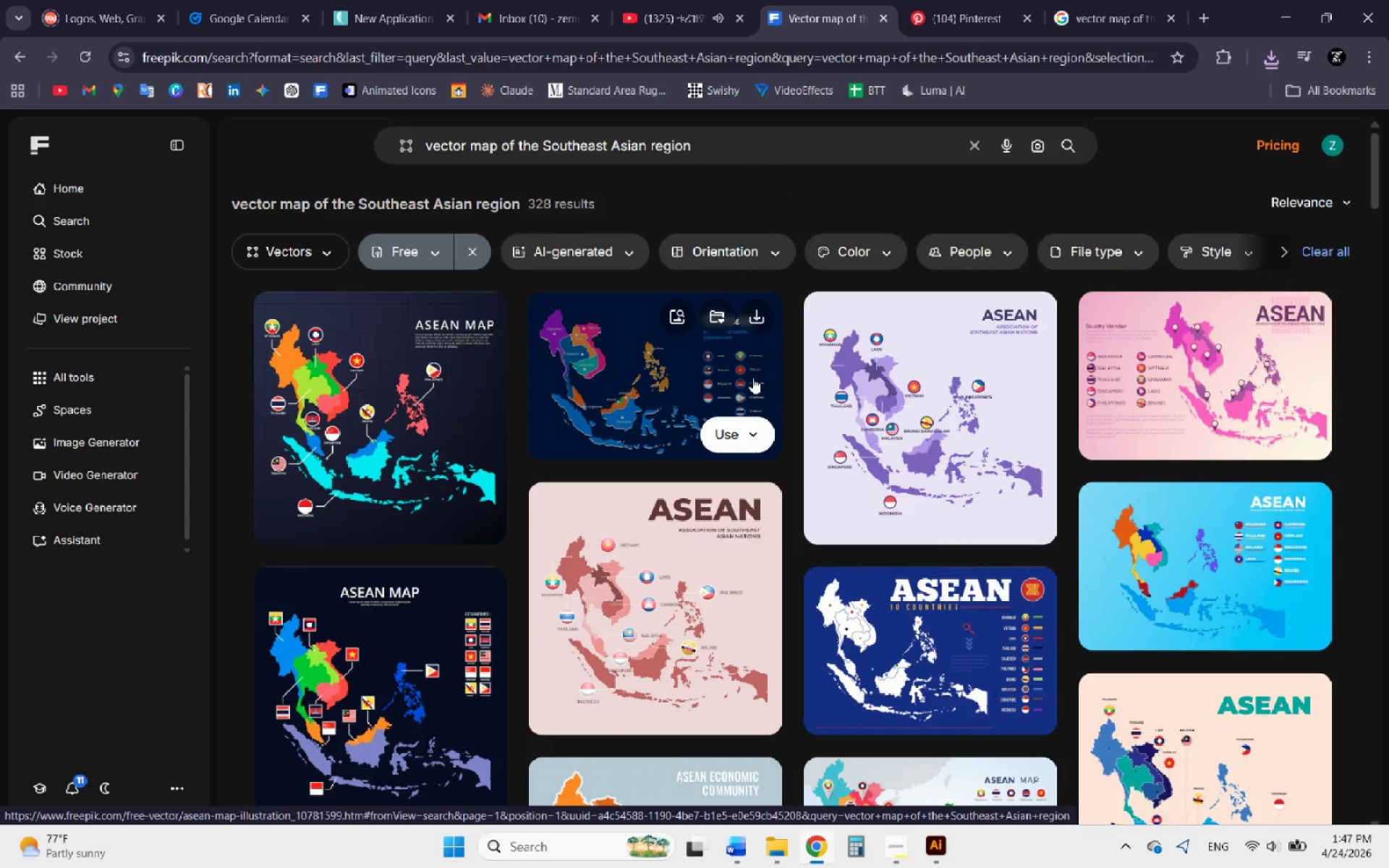 
wait(6.04)
 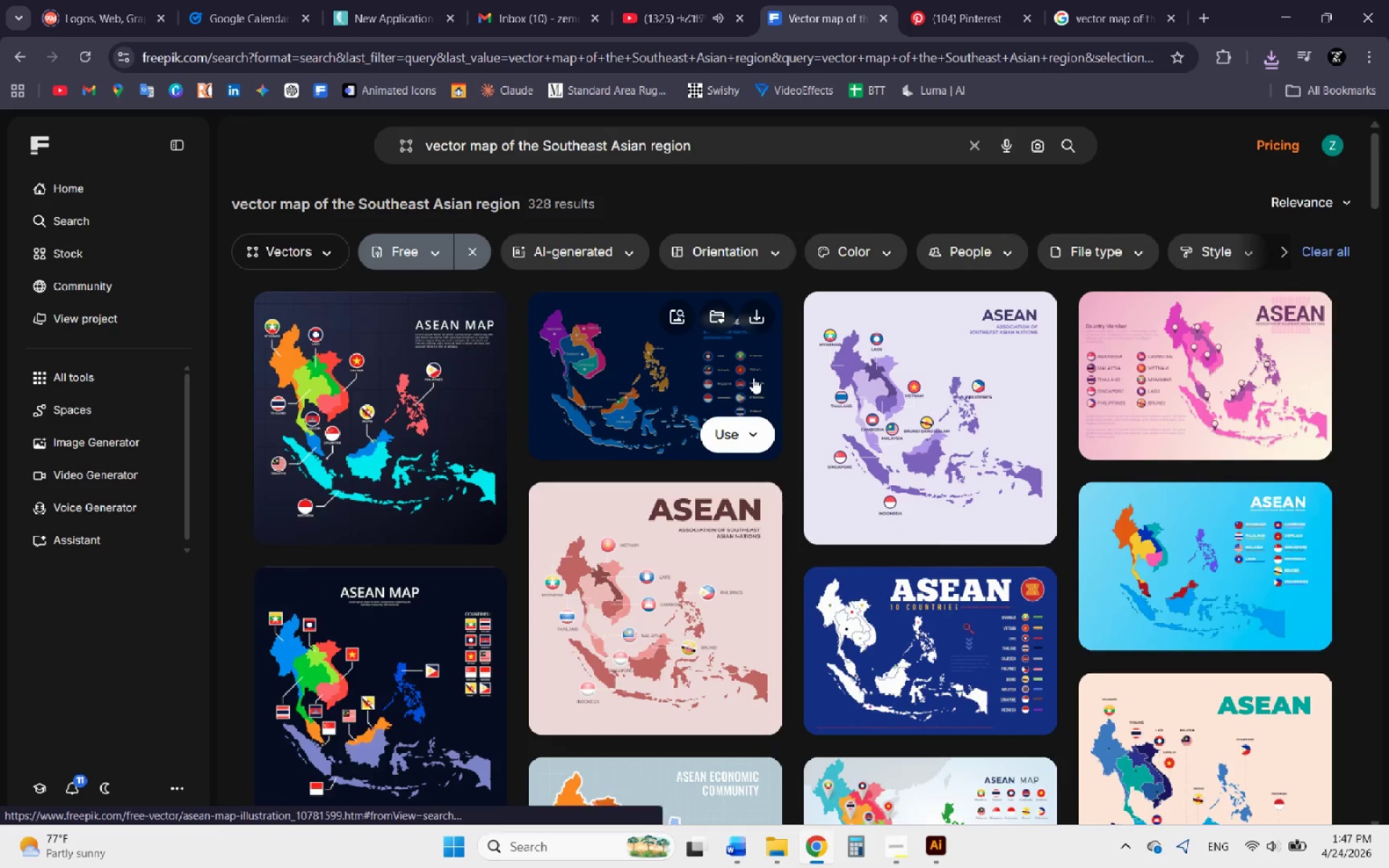 
scroll: coordinate [734, 434], scroll_direction: down, amount: 4.0
 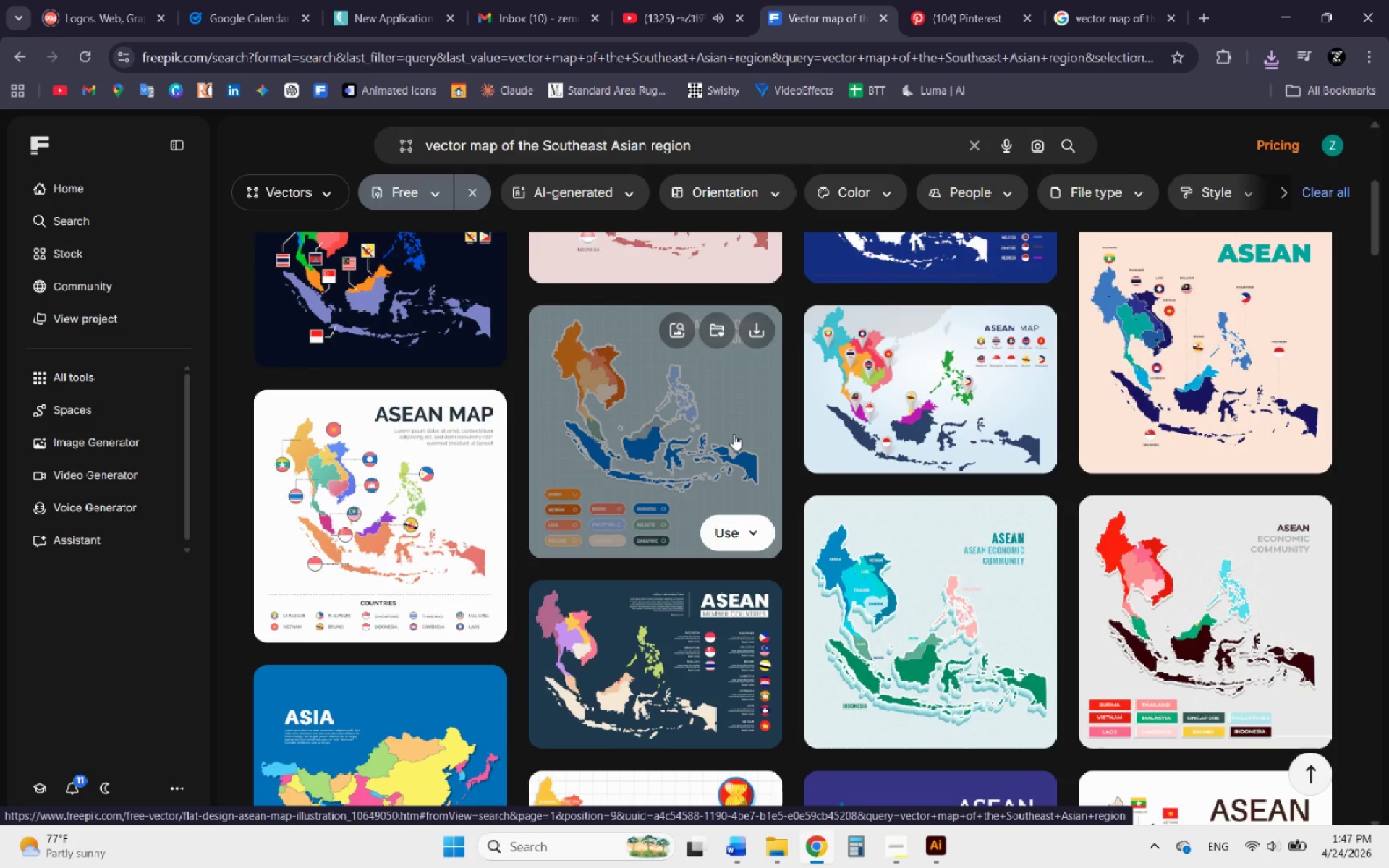 
mouse_move([683, 610])
 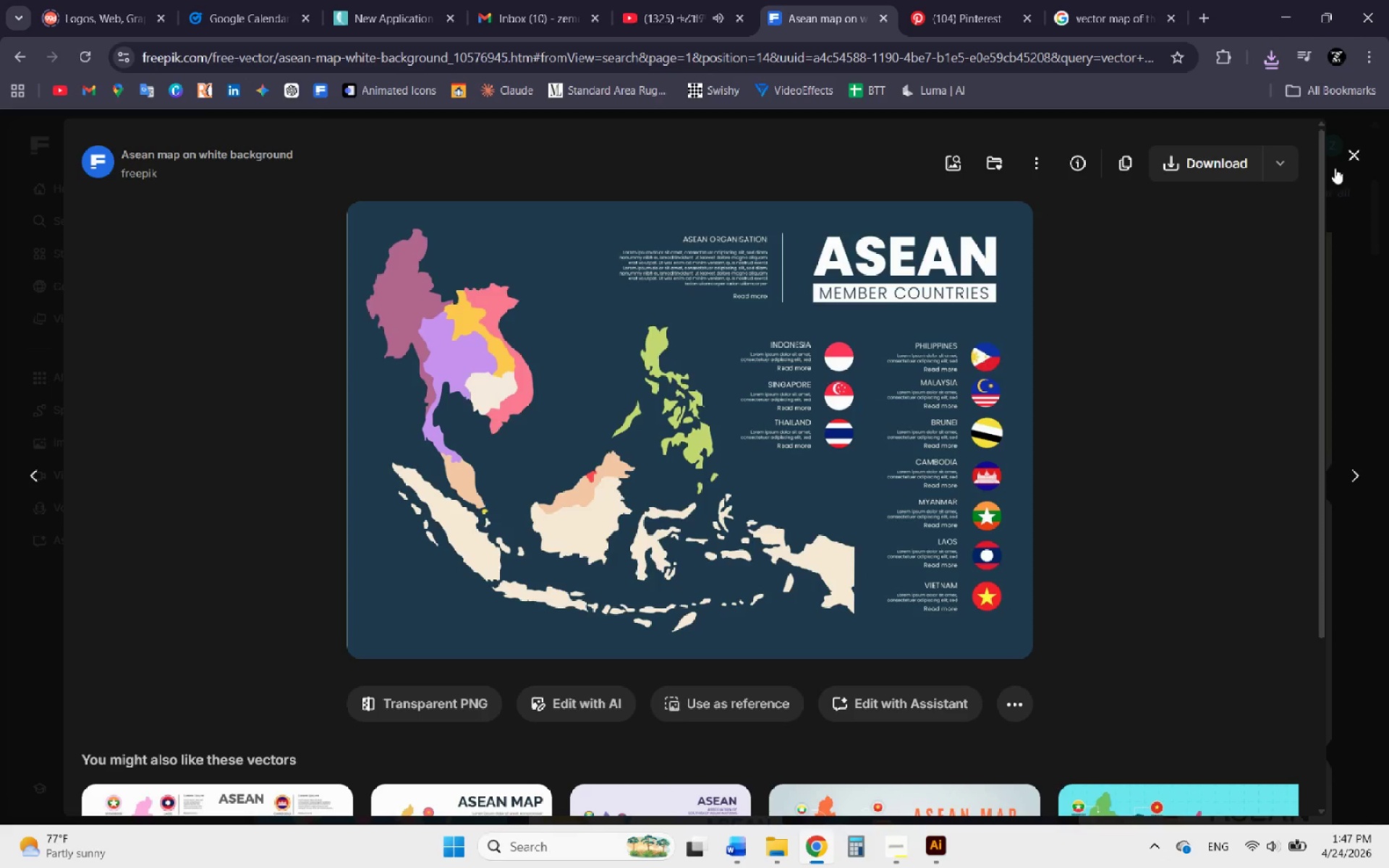 
left_click([1347, 151])
 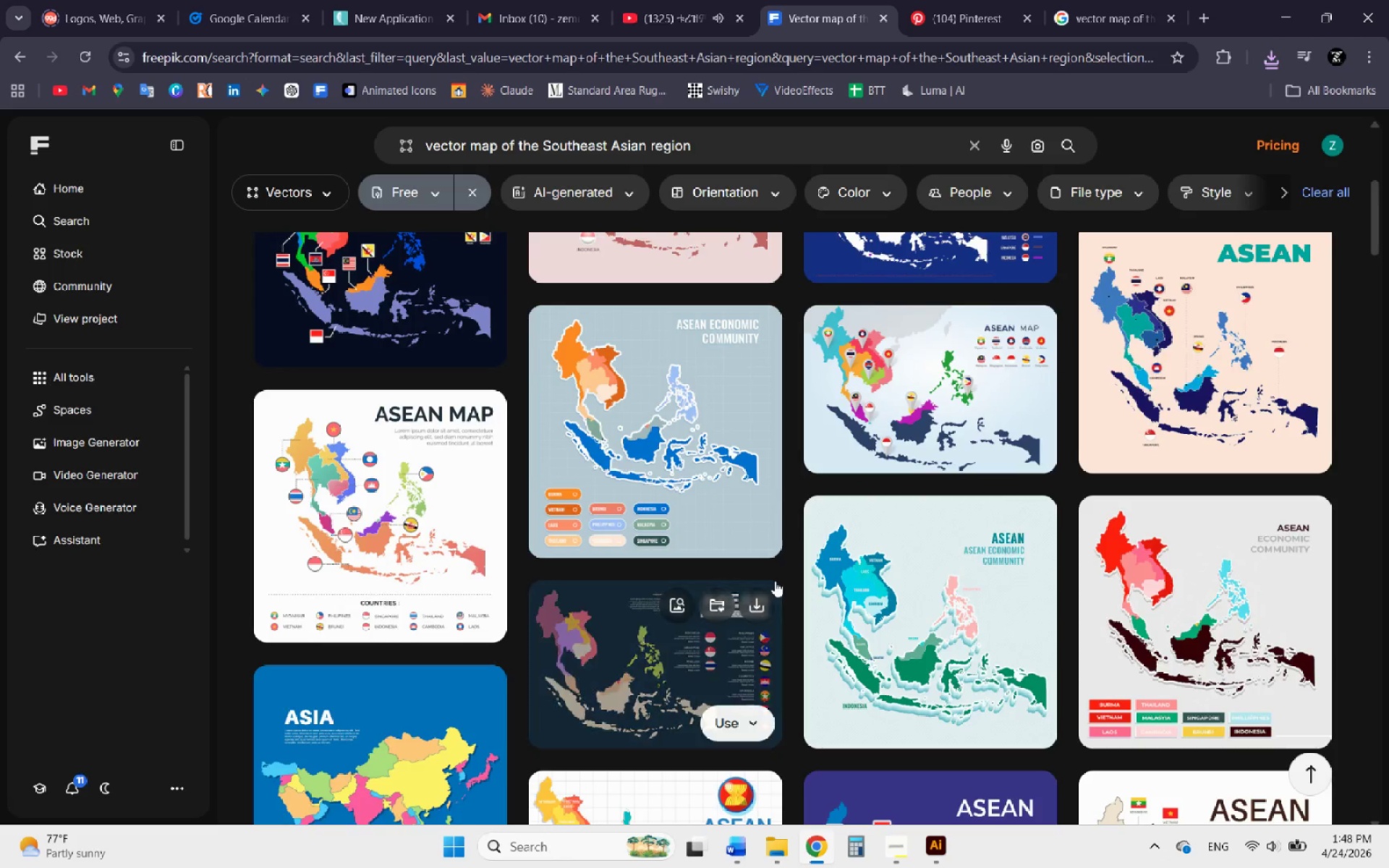 
scroll: coordinate [775, 581], scroll_direction: up, amount: 3.0
 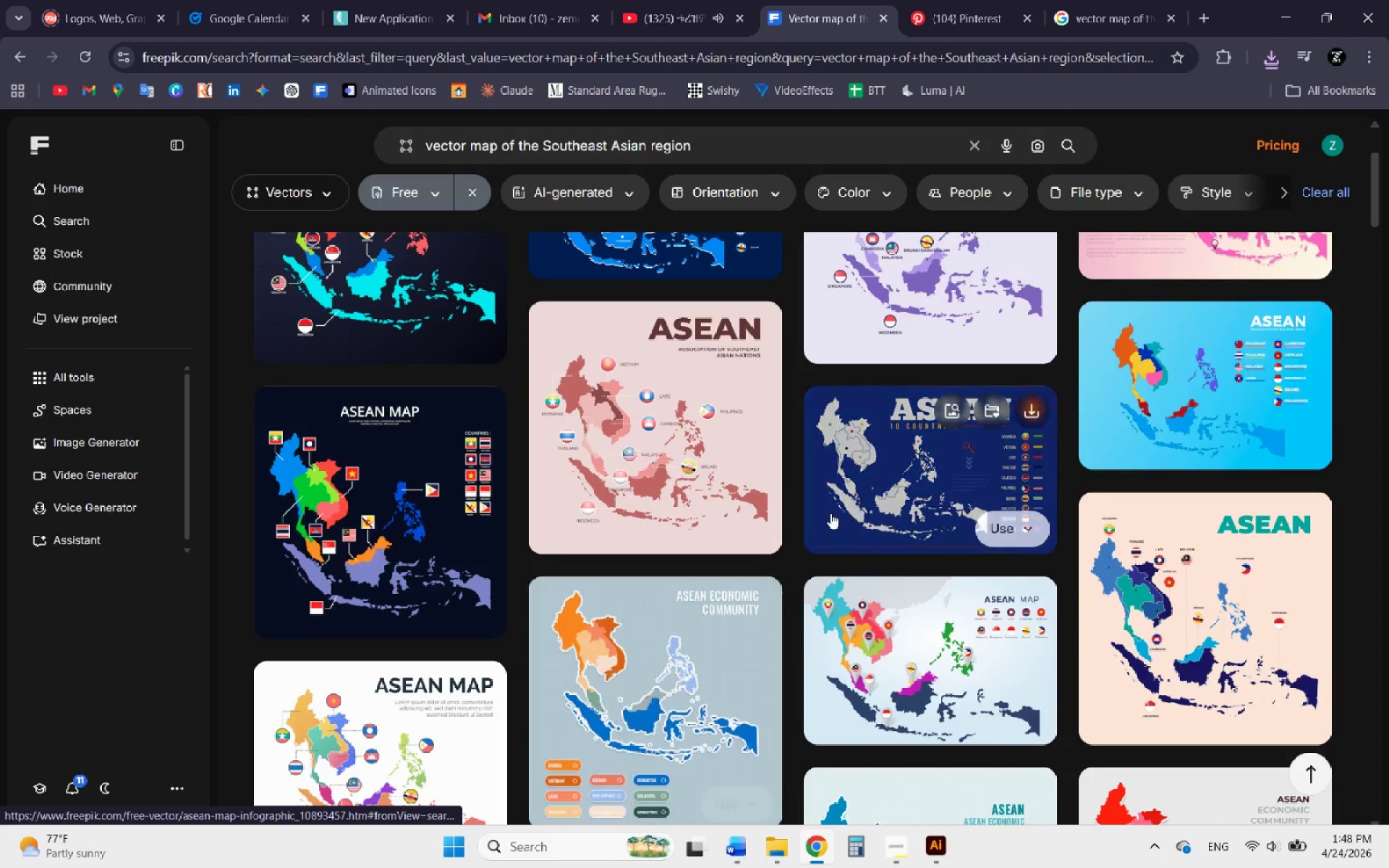 
left_click([855, 488])
 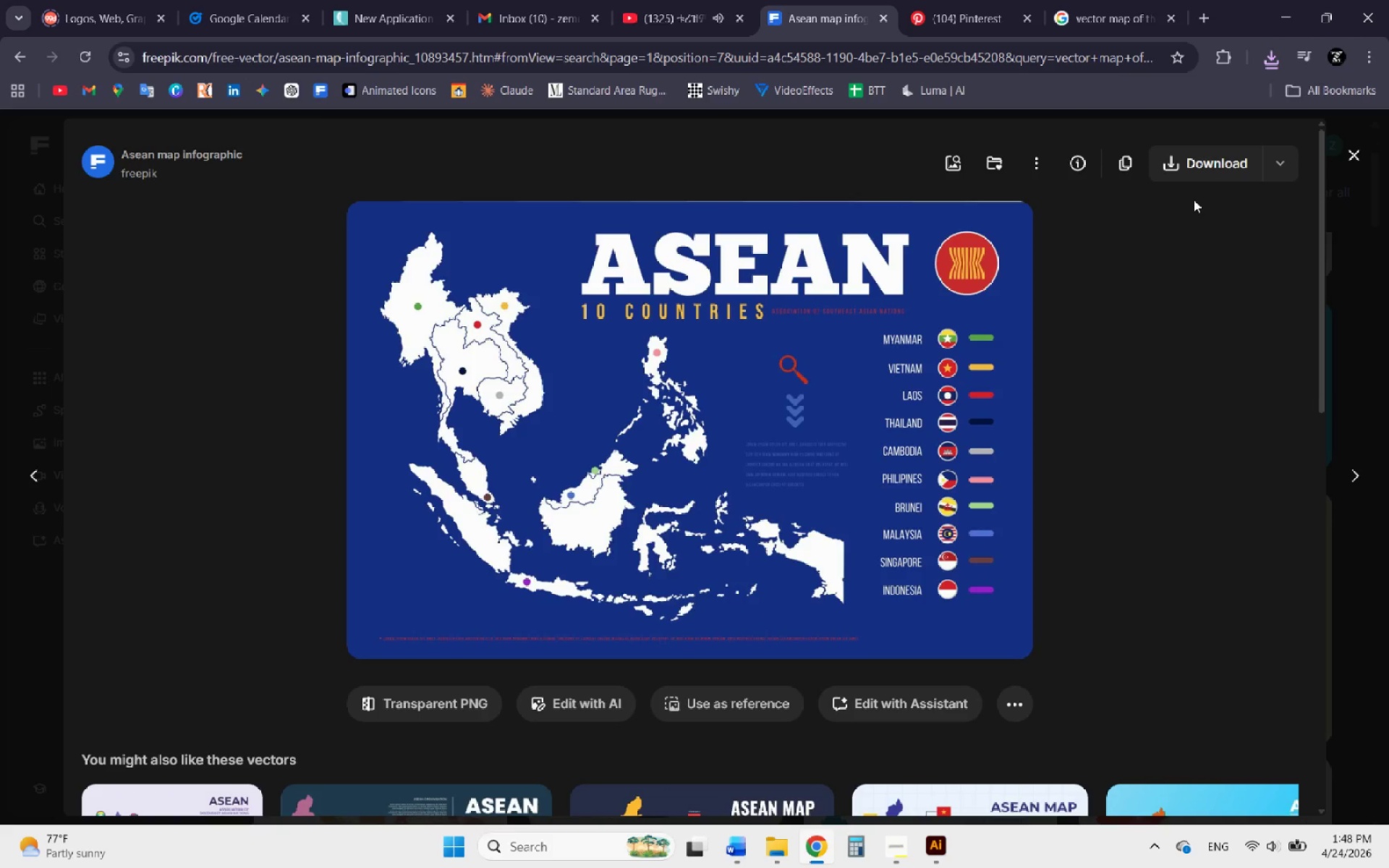 
left_click([1274, 172])
 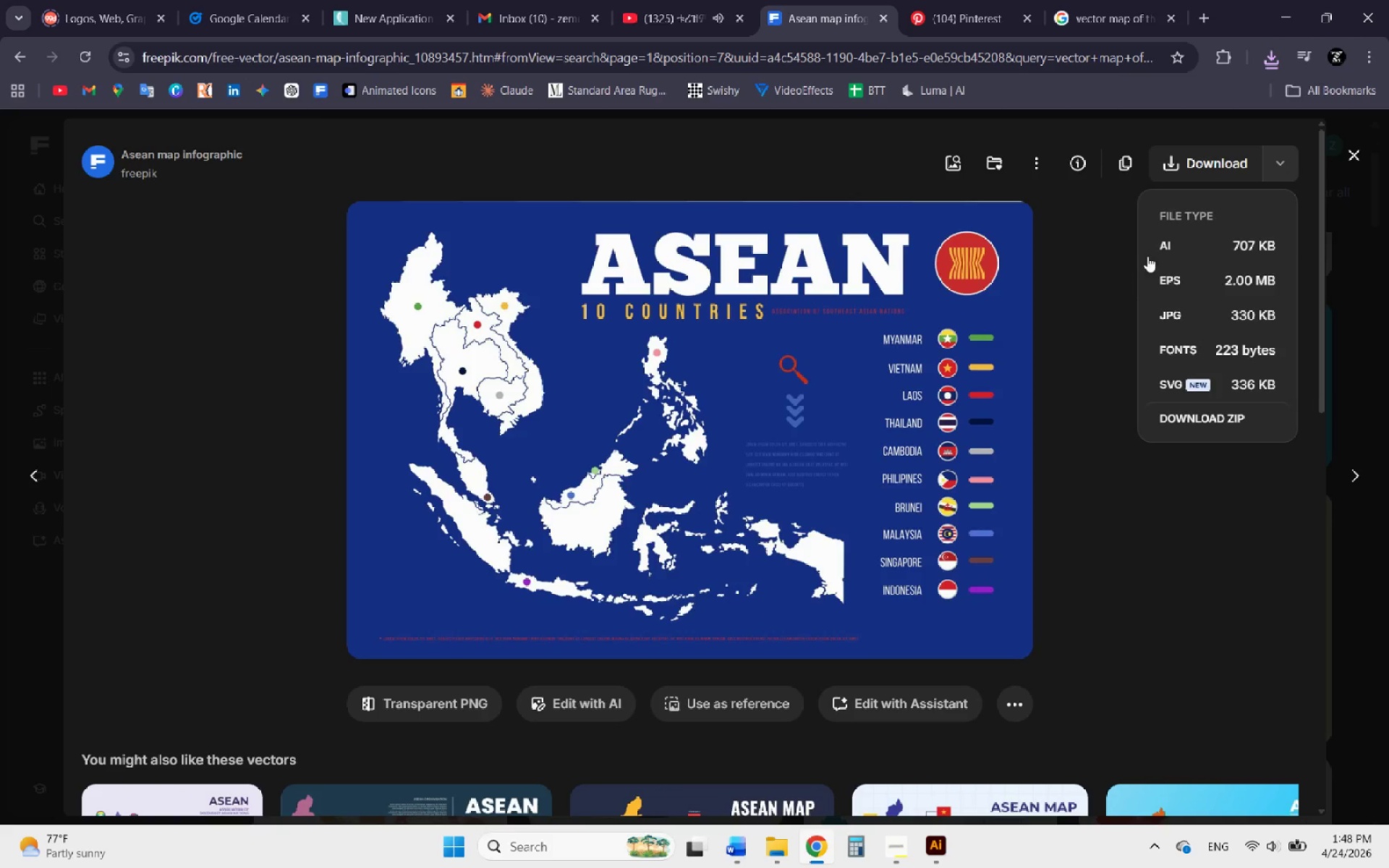 
left_click([1176, 242])
 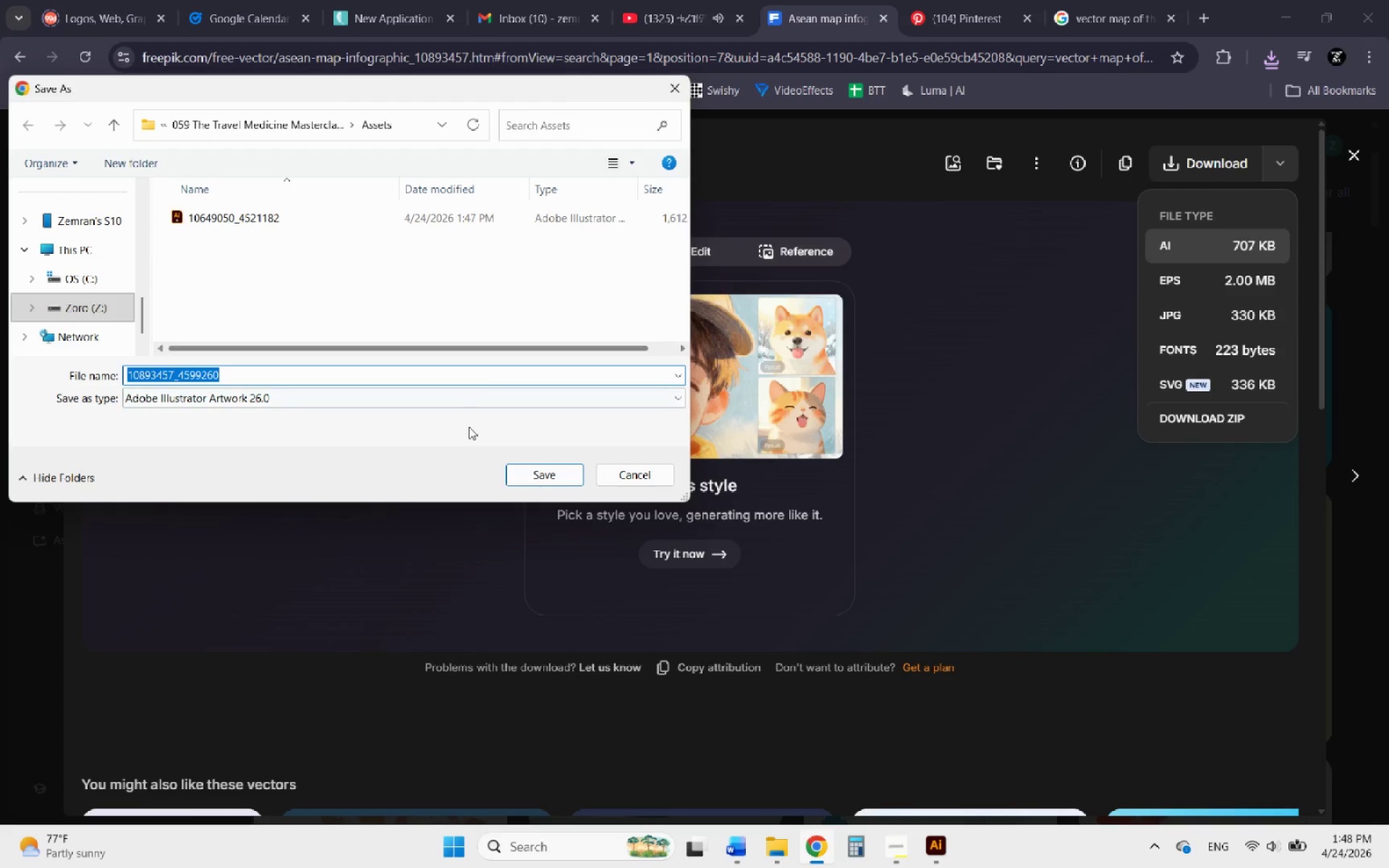 
left_click([533, 474])
 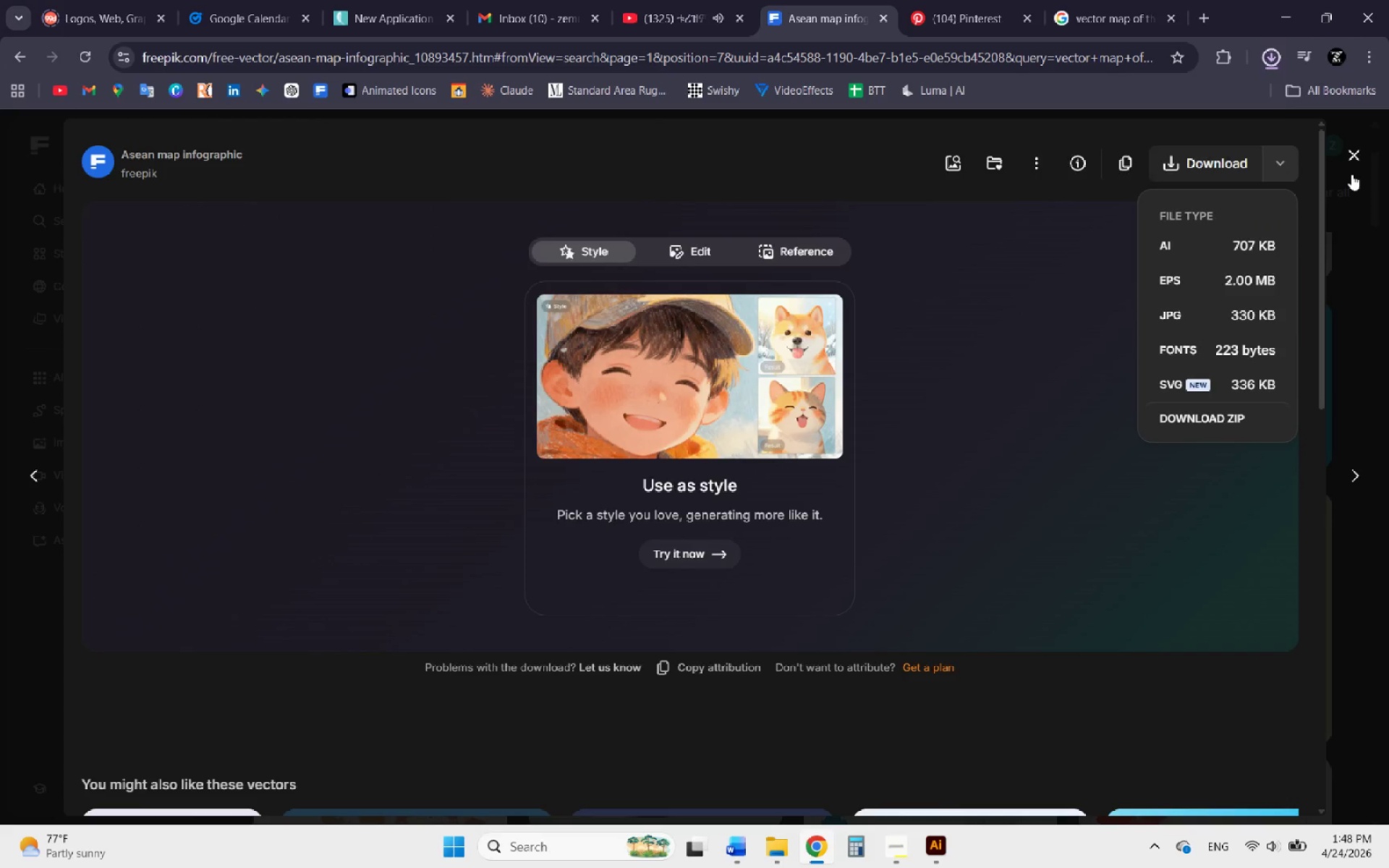 
left_click([1351, 158])
 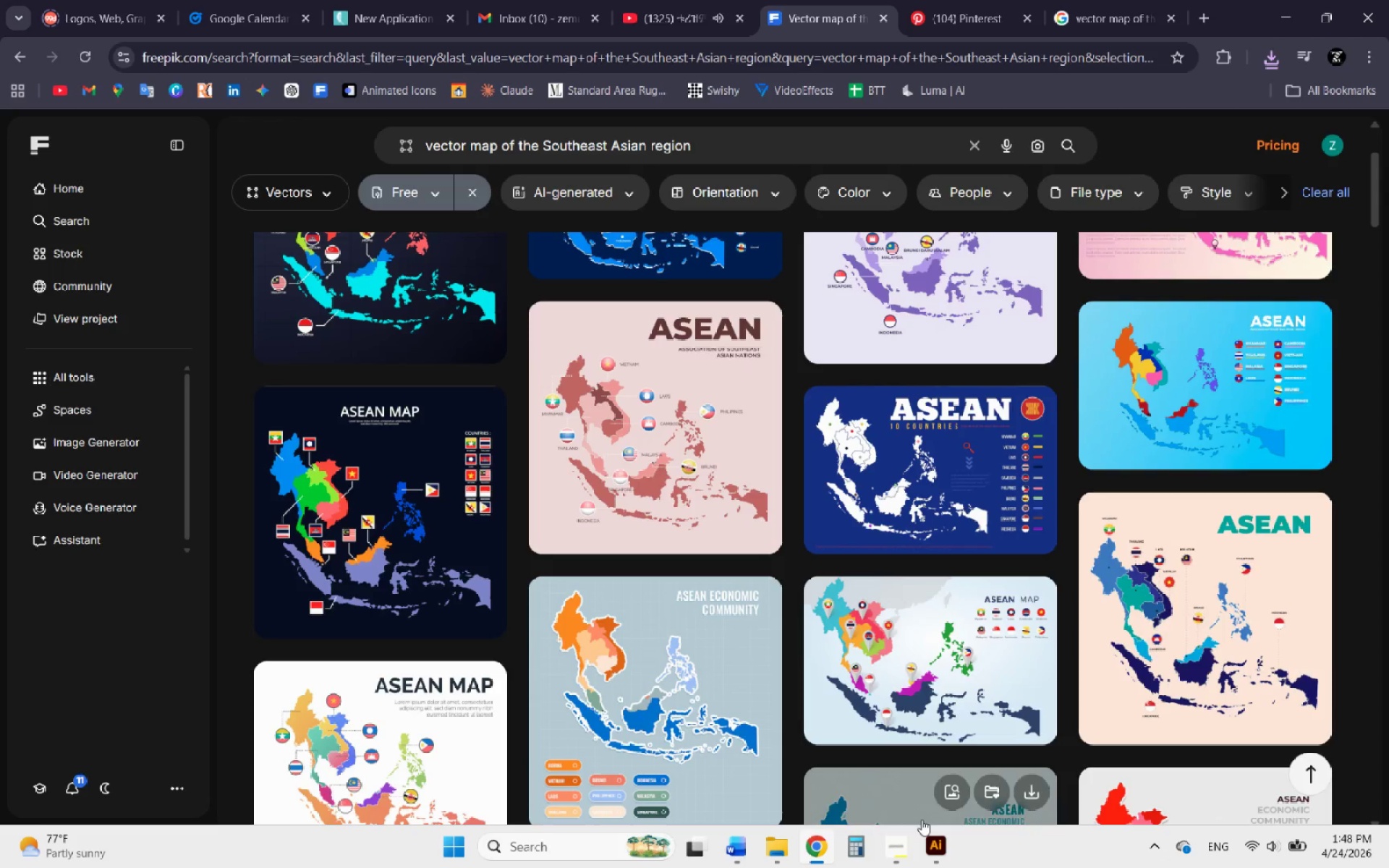 
left_click([904, 841])